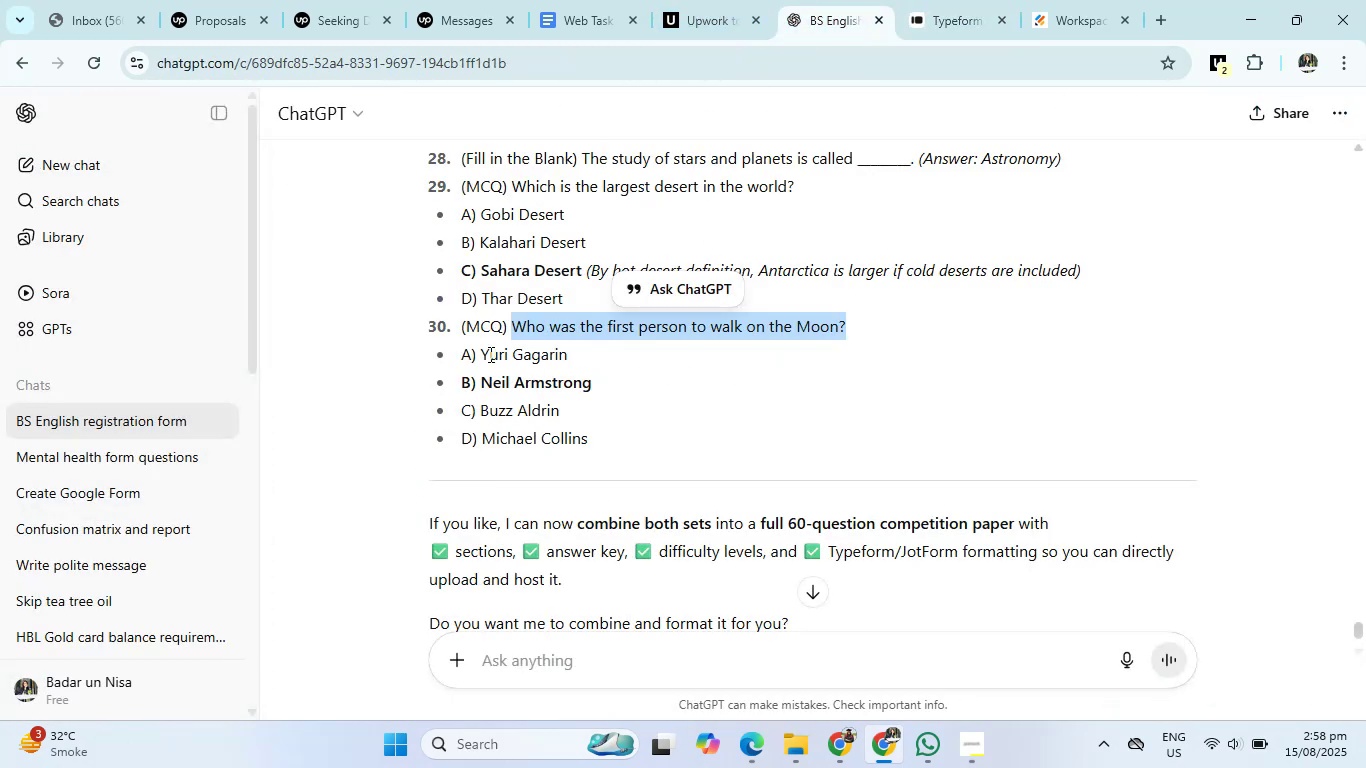 
left_click_drag(start_coordinate=[479, 349], to_coordinate=[605, 437])
 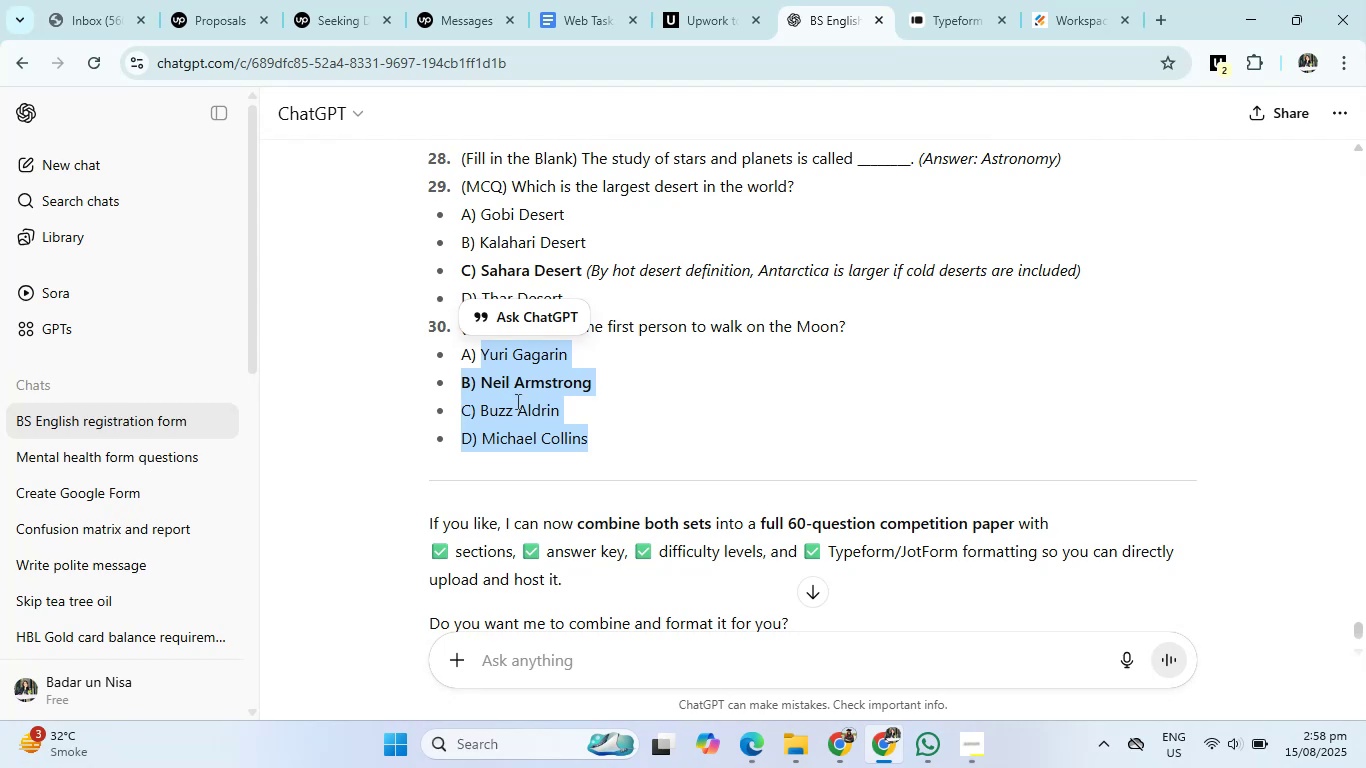 
right_click([516, 401])
 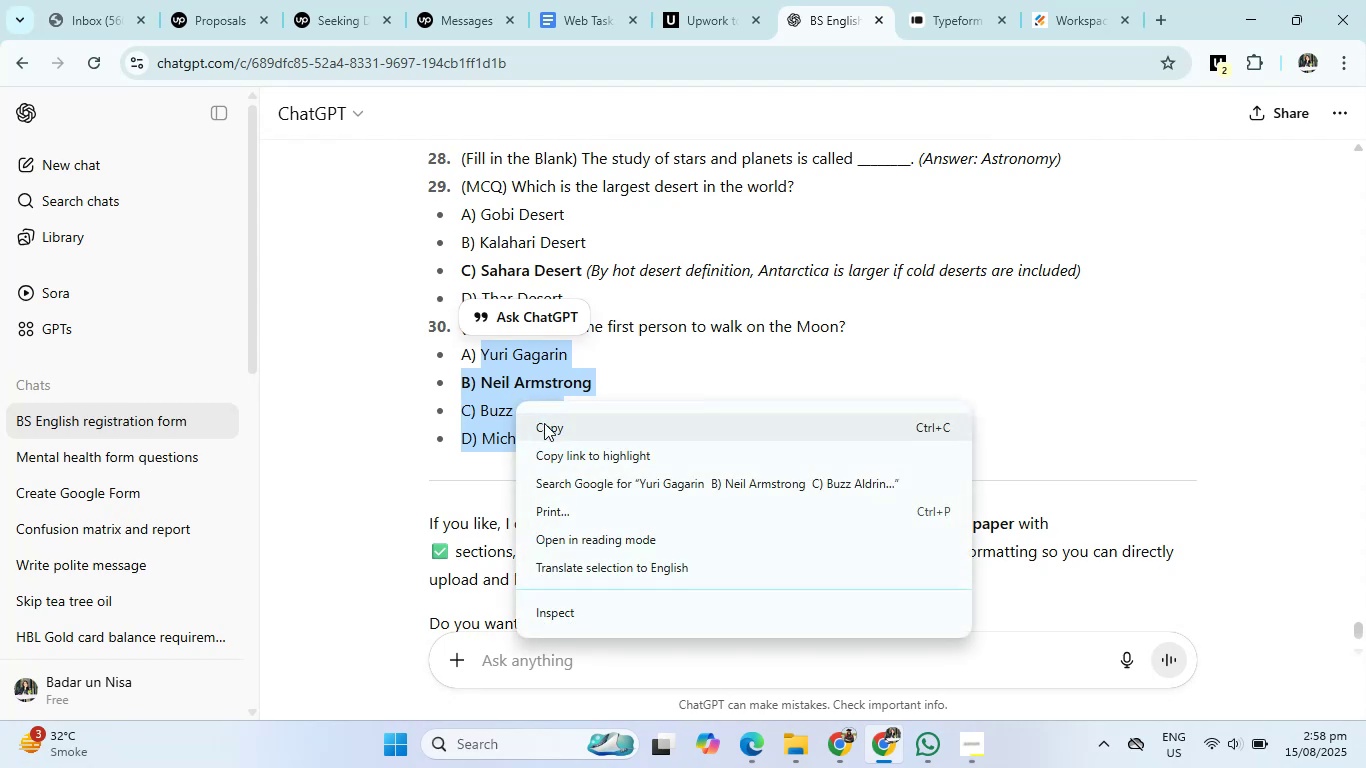 
left_click([544, 423])
 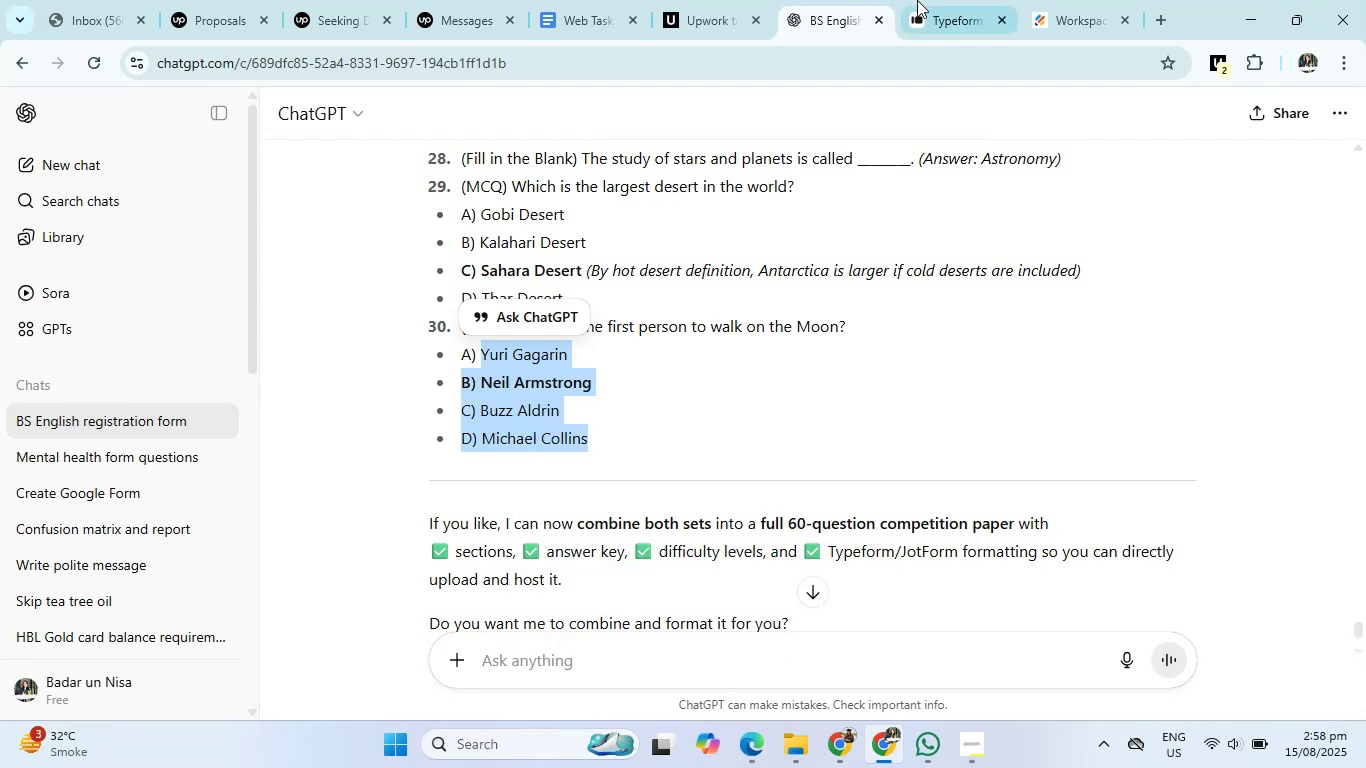 
left_click([936, 0])
 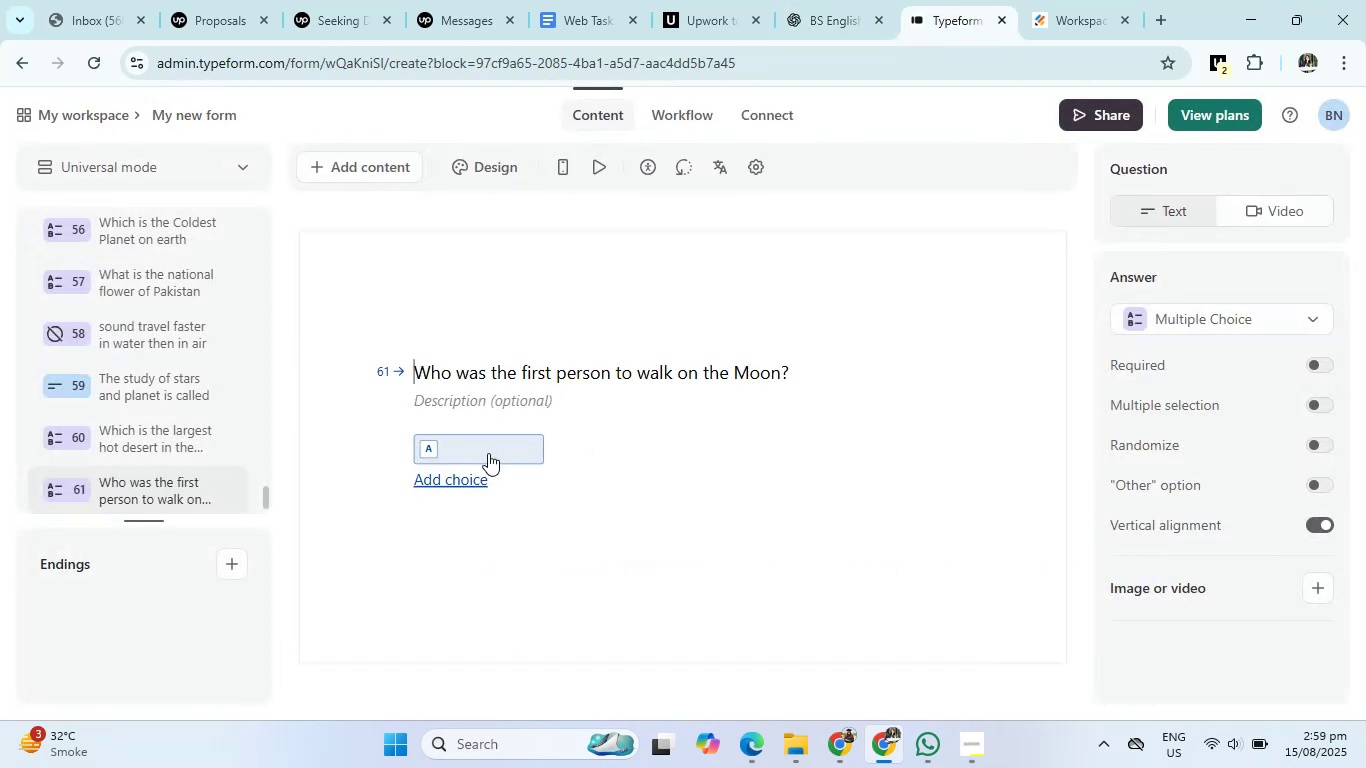 
left_click([487, 454])
 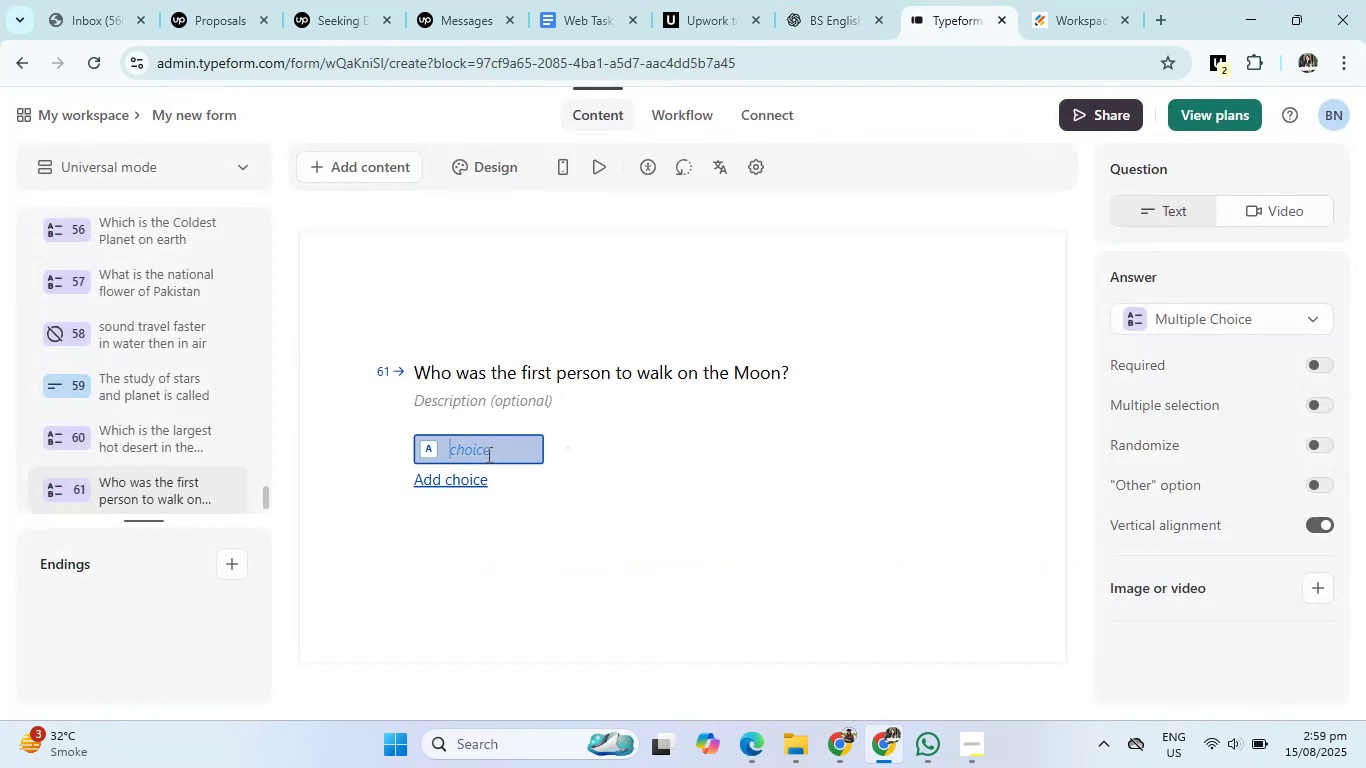 
right_click([487, 454])
 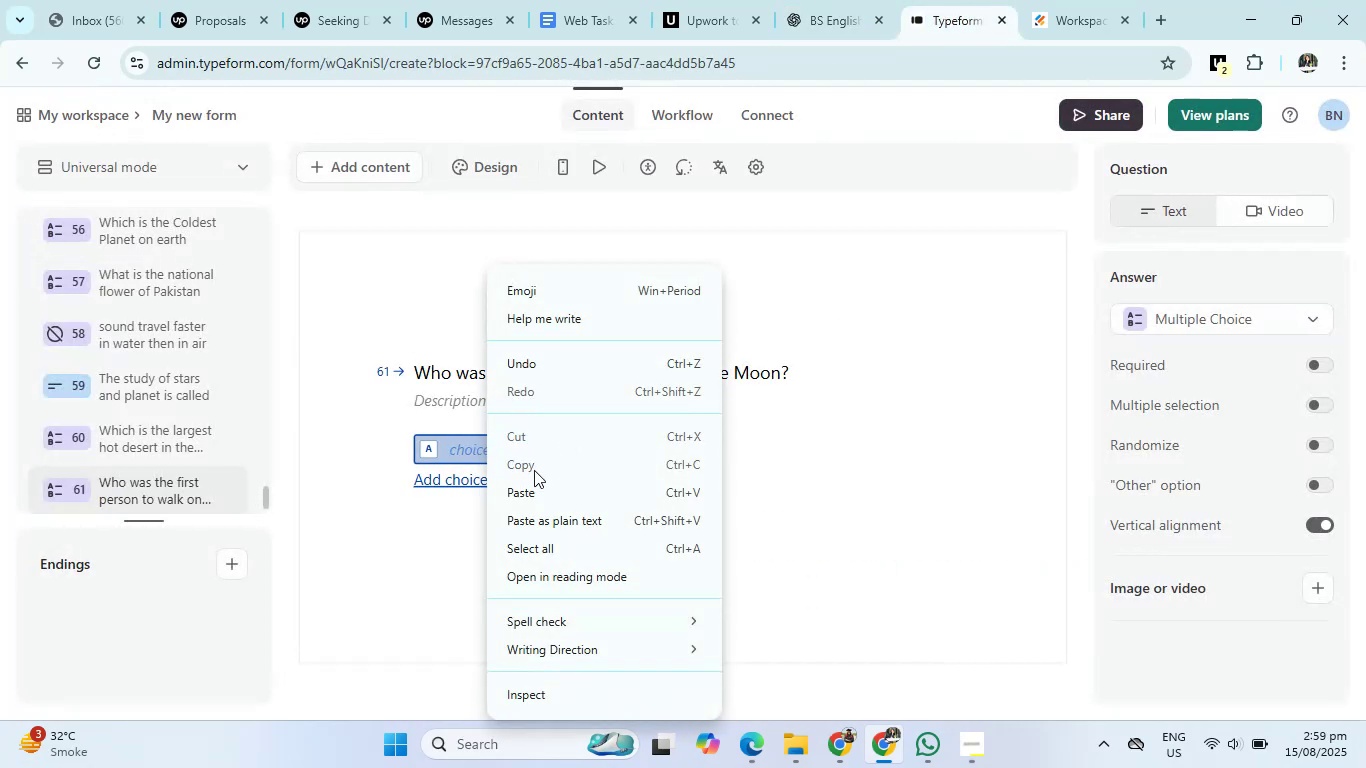 
left_click([530, 492])
 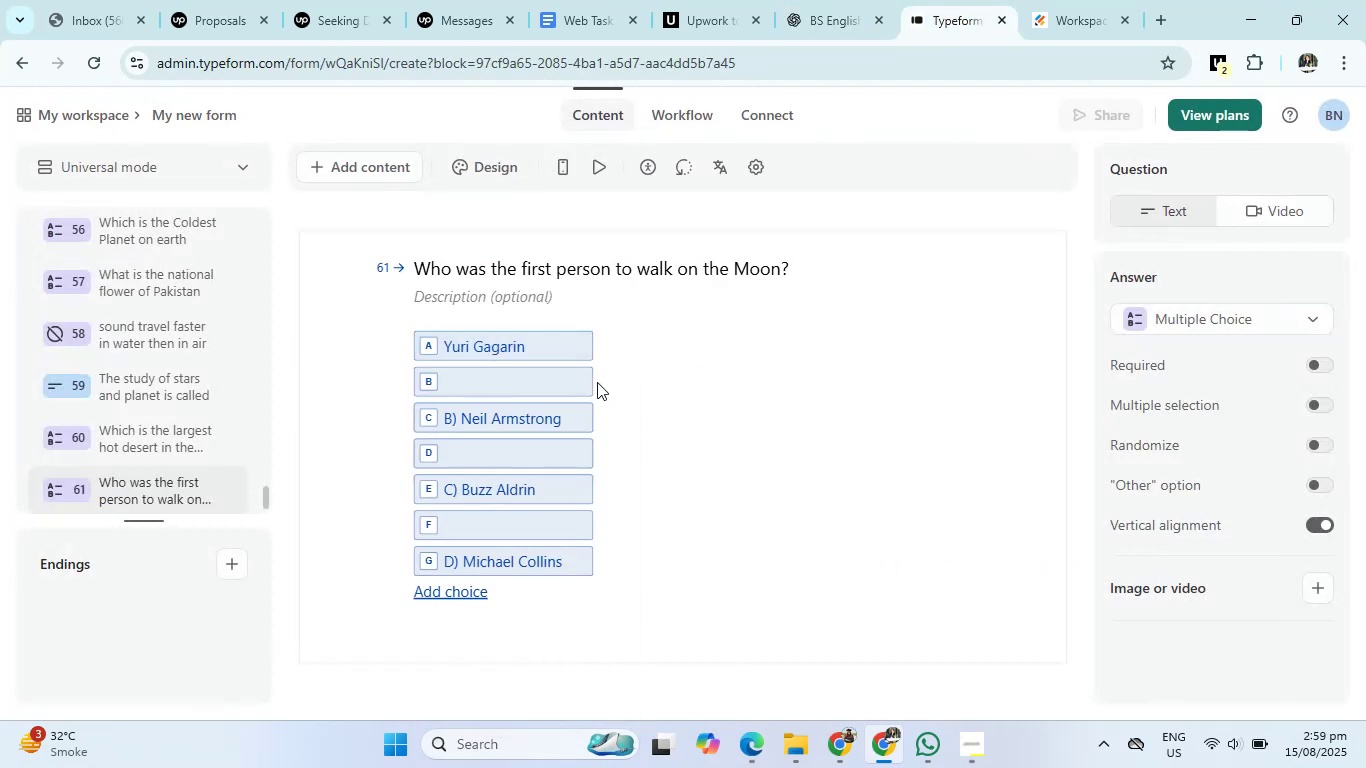 
left_click([593, 383])
 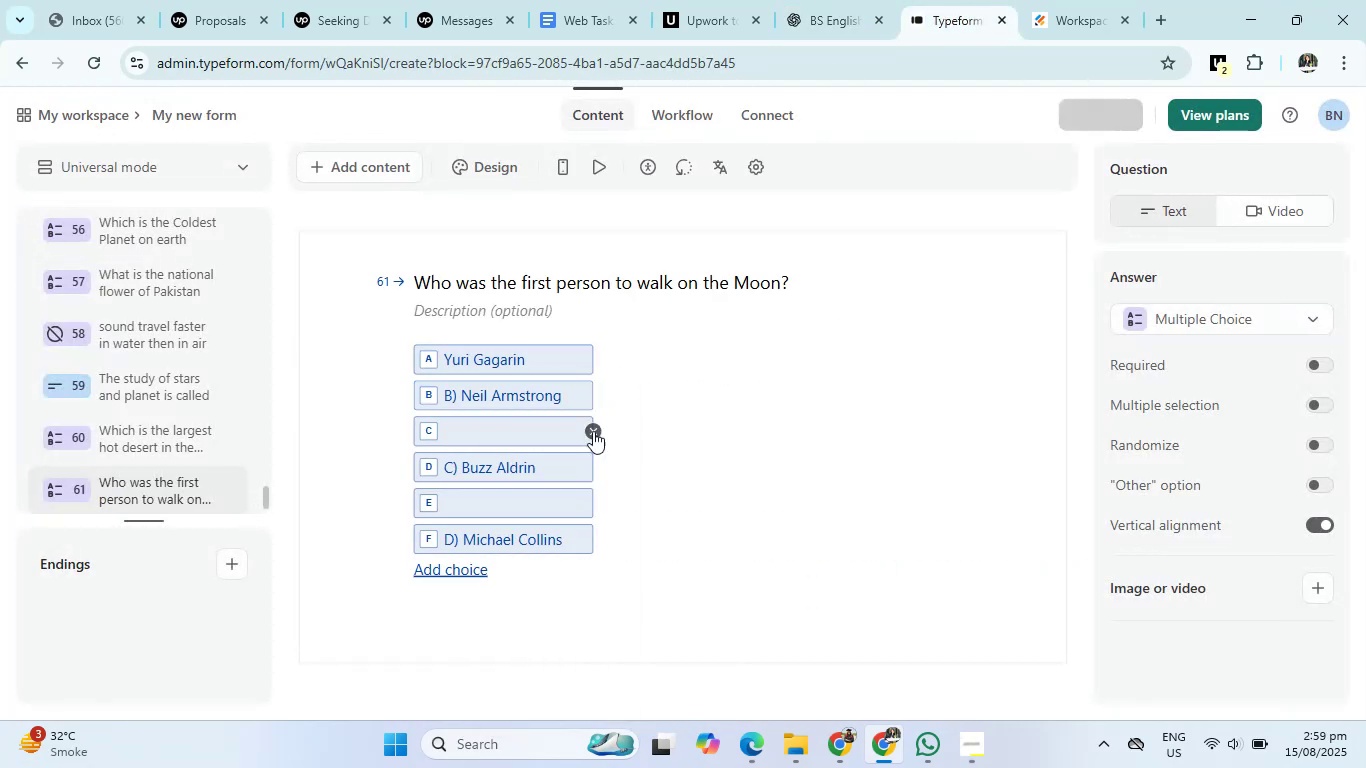 
left_click([589, 433])
 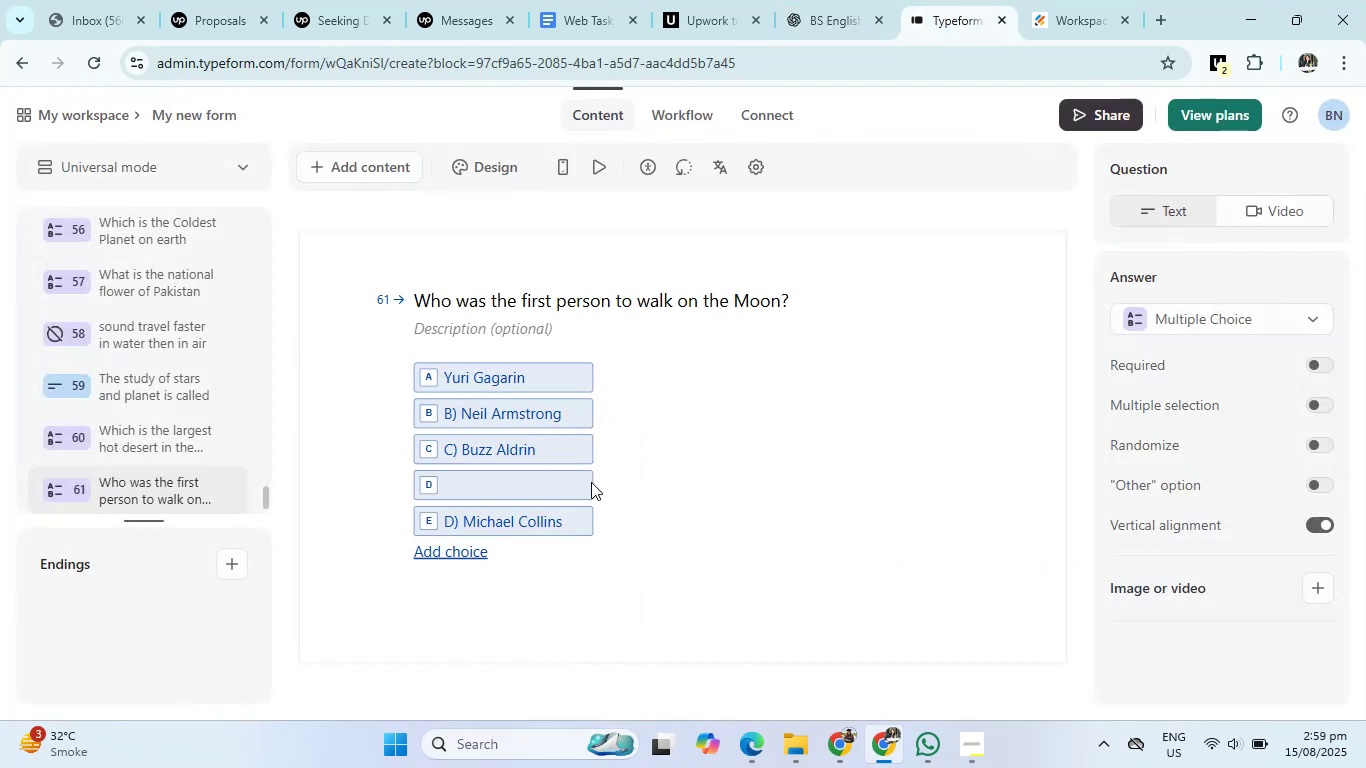 
left_click([588, 484])
 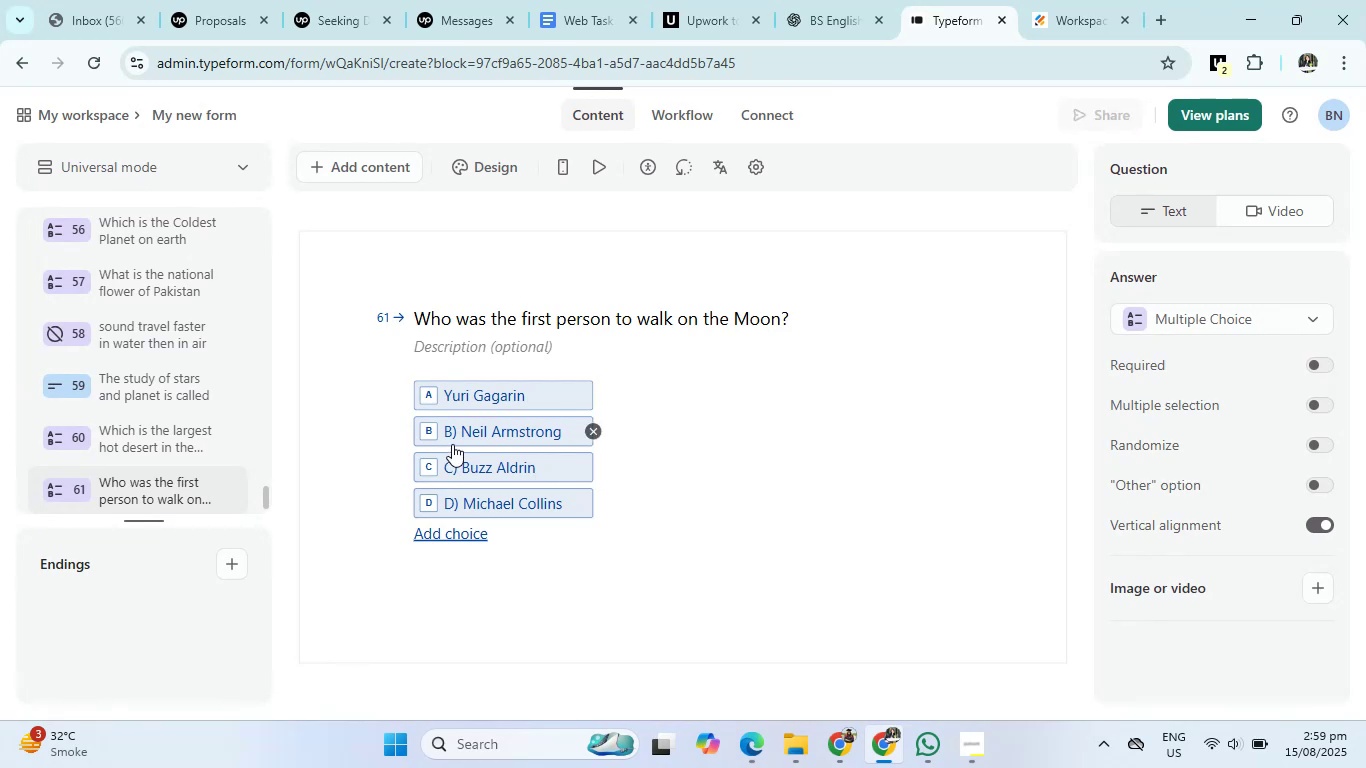 
left_click([461, 438])
 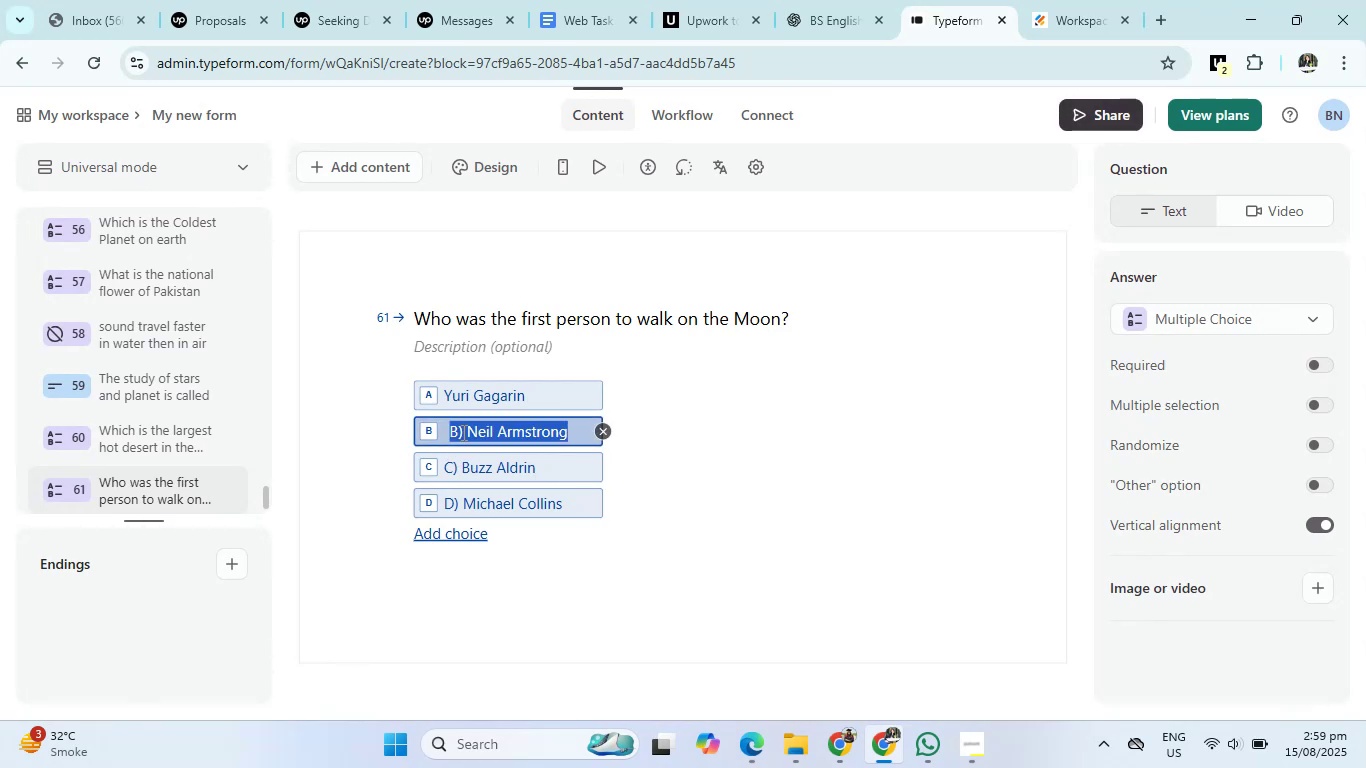 
left_click([466, 429])
 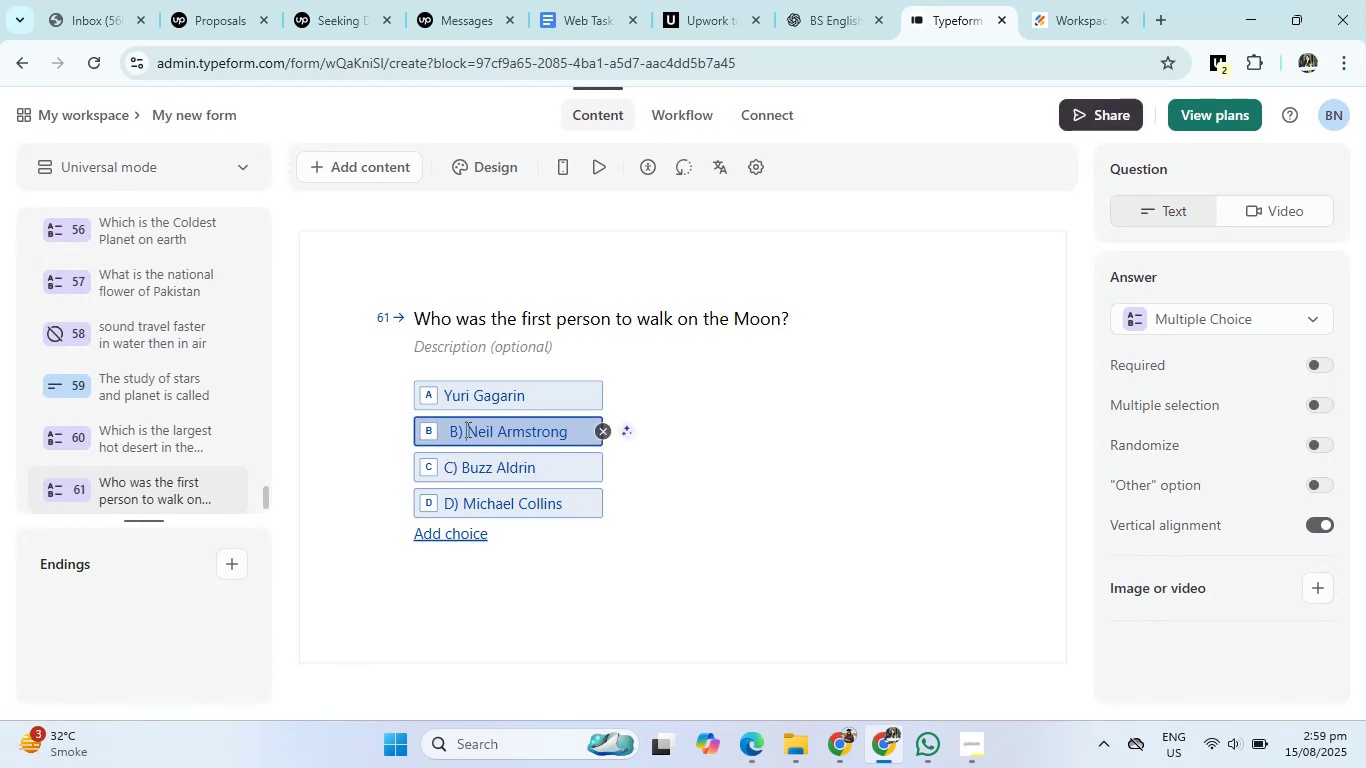 
left_click_drag(start_coordinate=[466, 429], to_coordinate=[424, 432])
 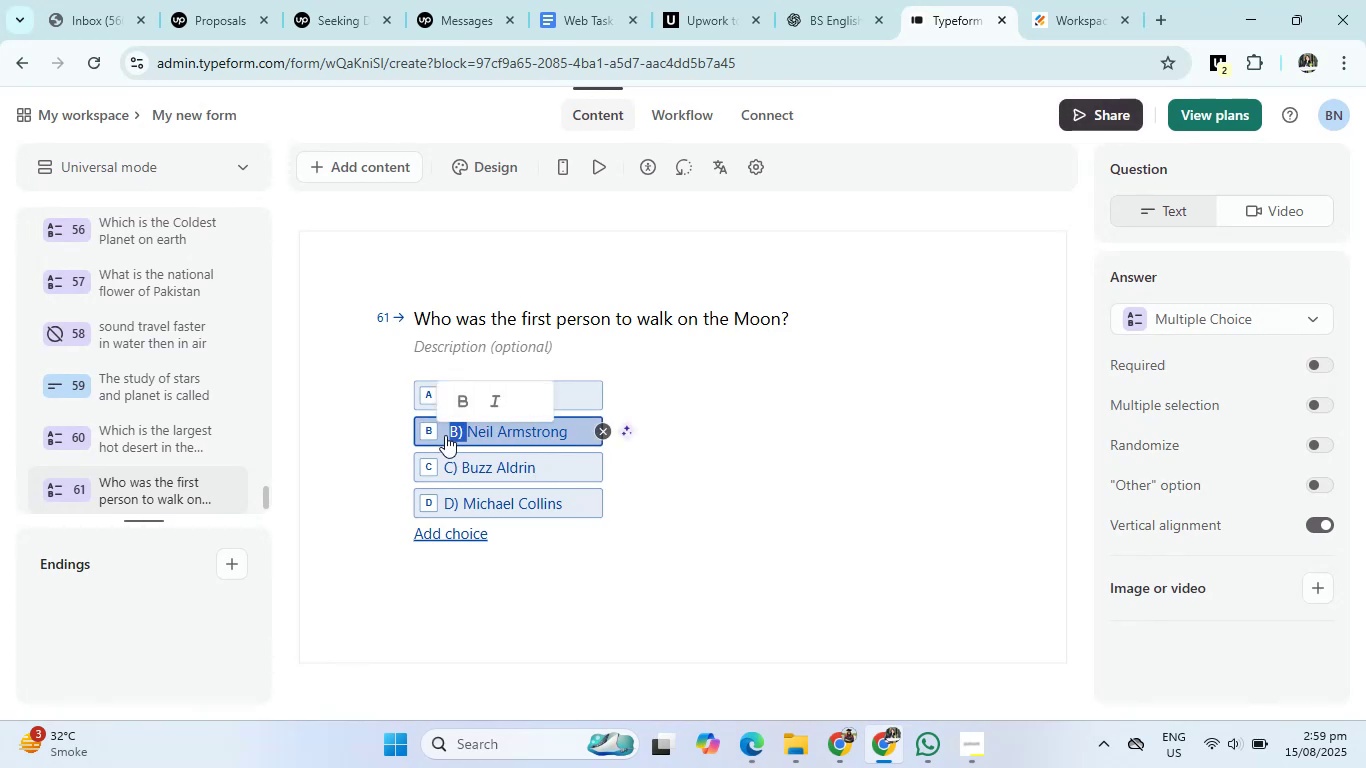 
key(Backspace)
 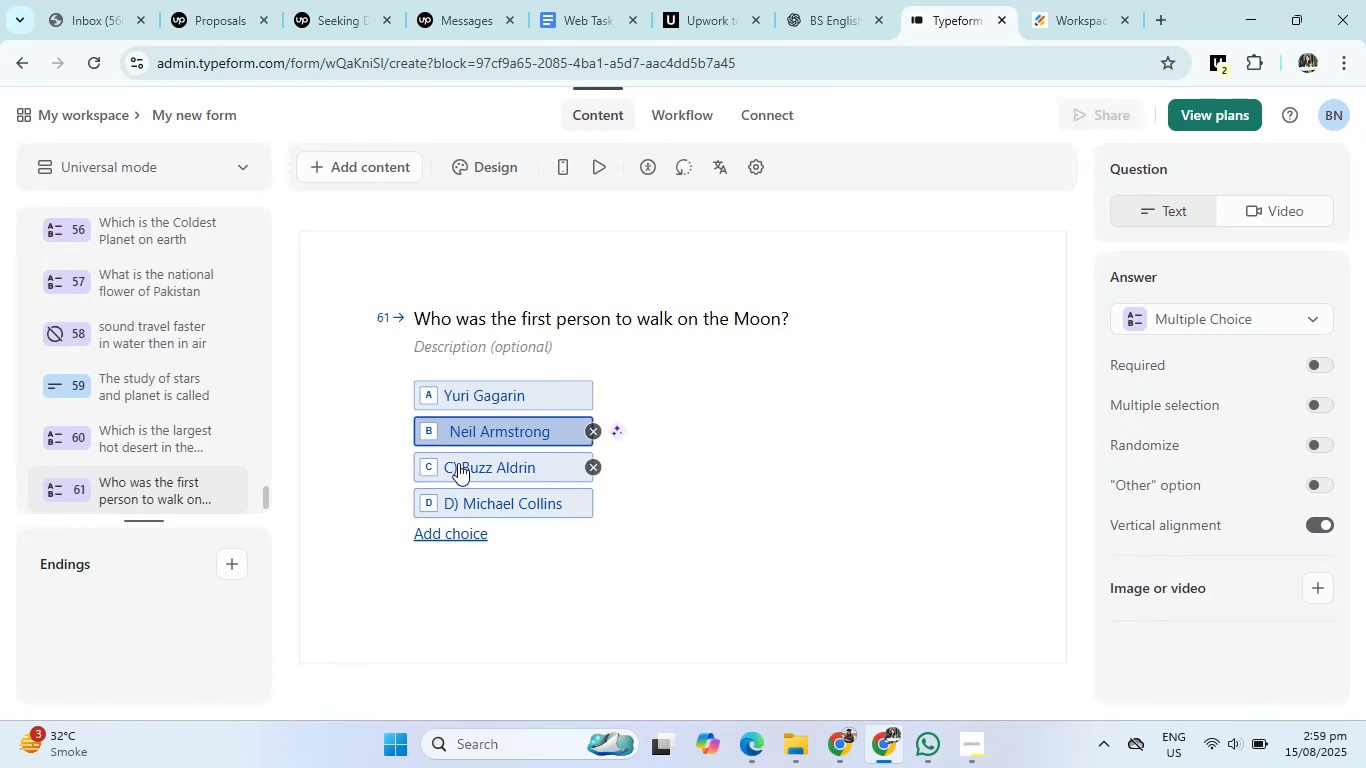 
left_click([461, 465])
 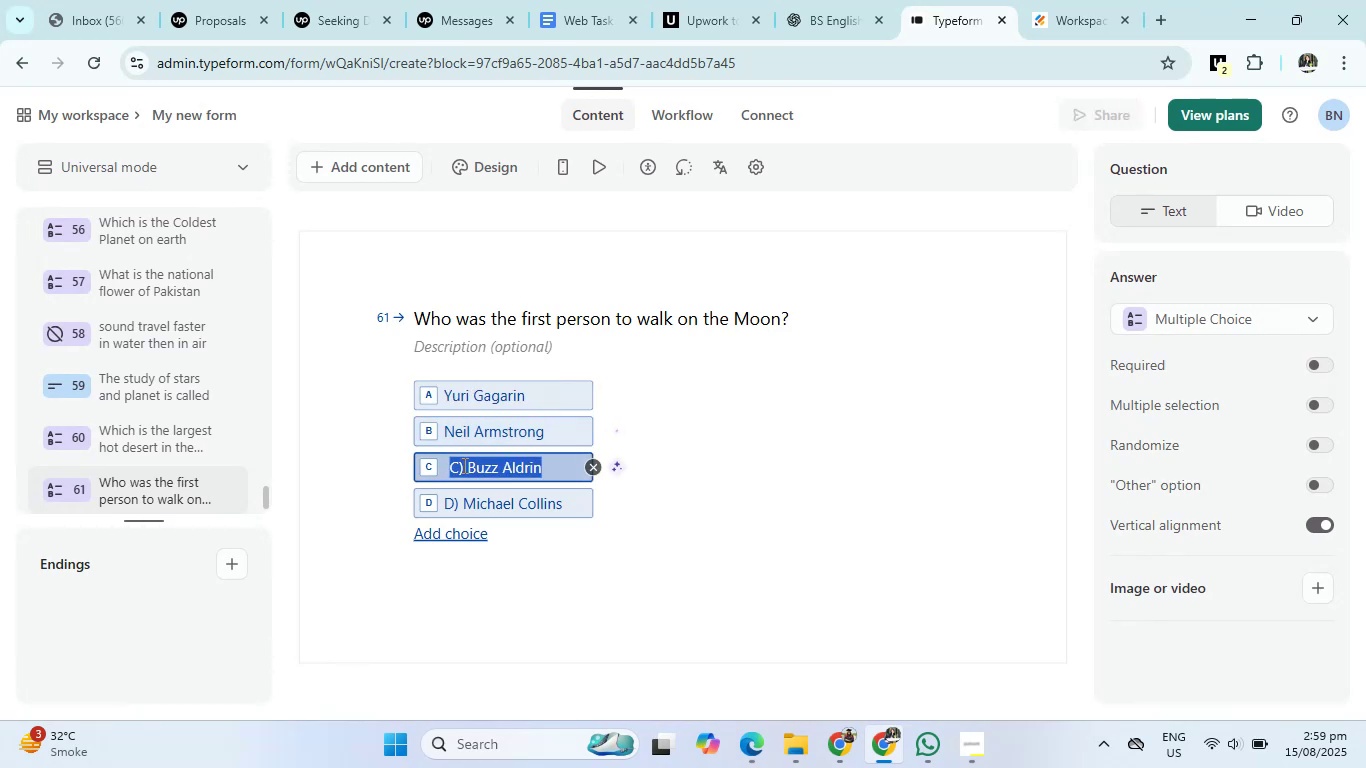 
left_click_drag(start_coordinate=[463, 465], to_coordinate=[434, 474])
 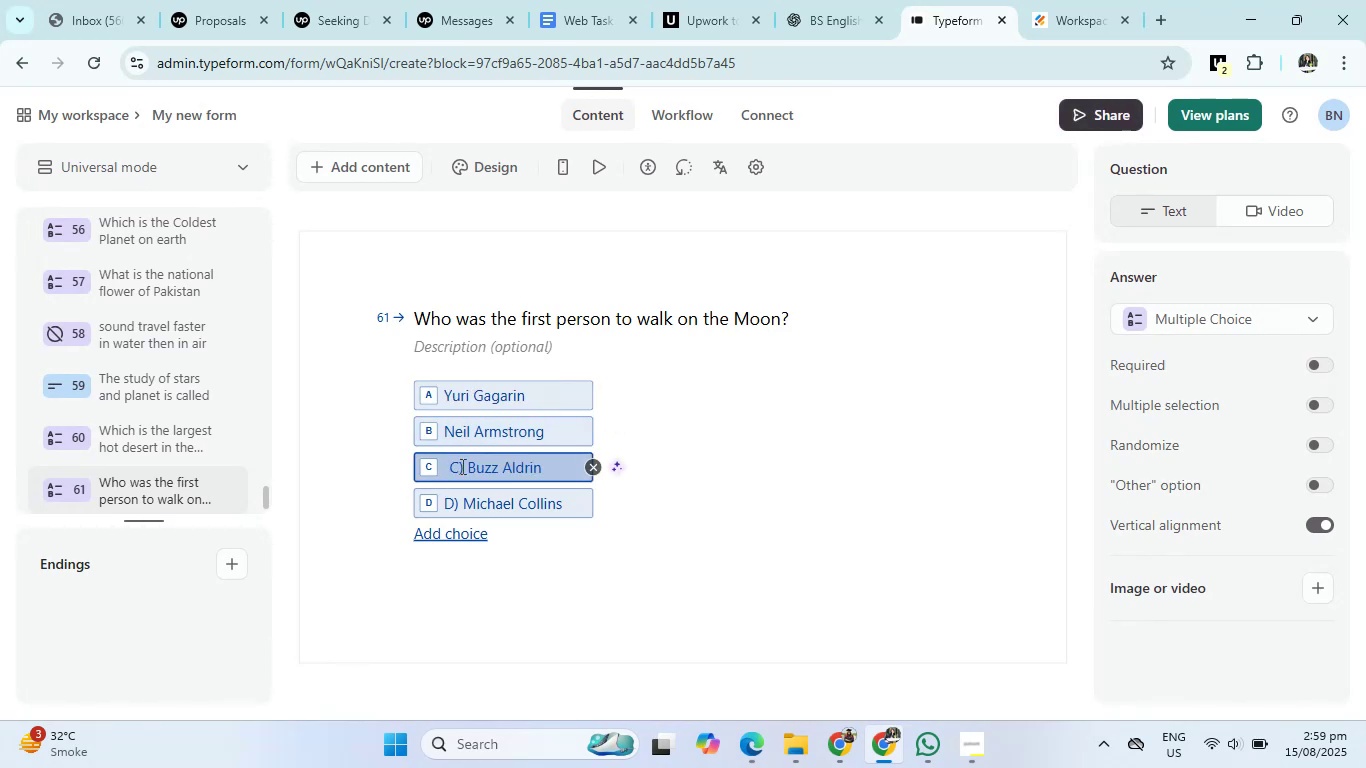 
key(Backspace)
 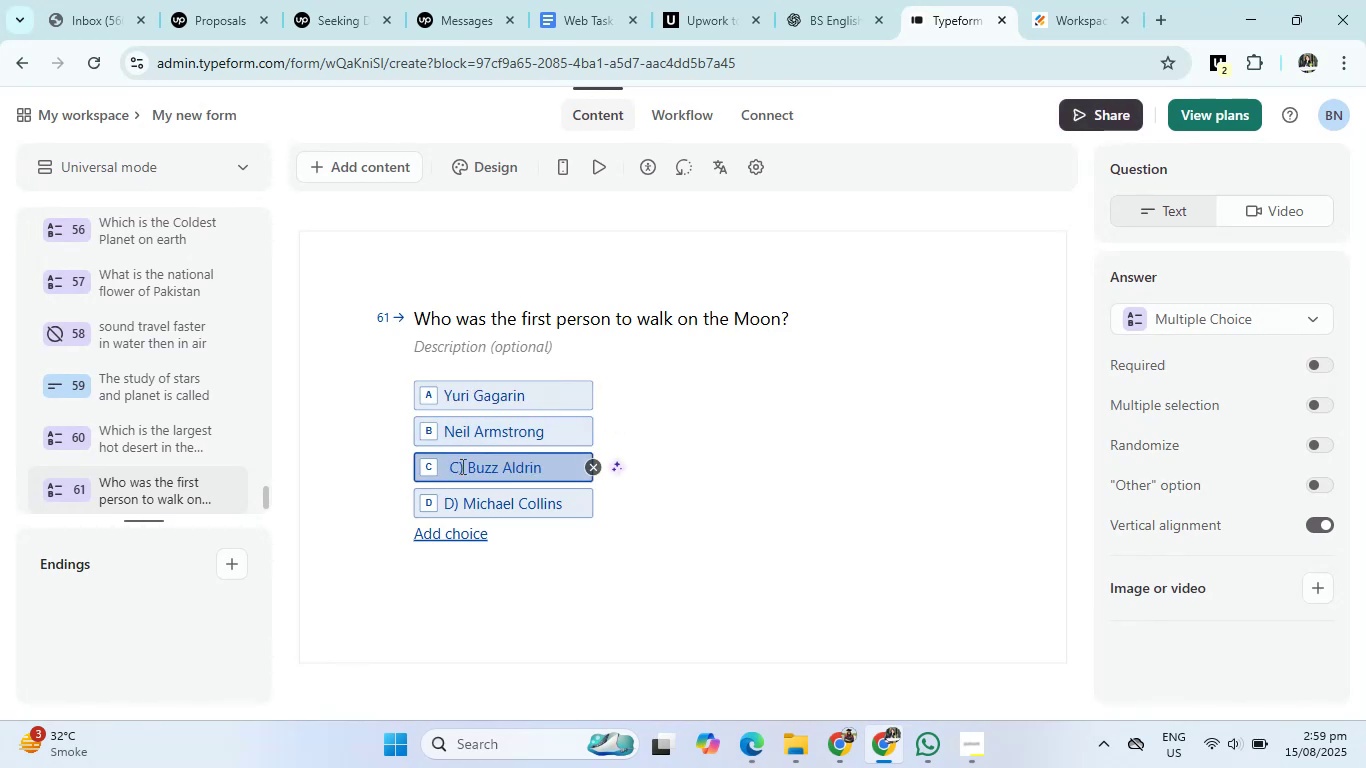 
left_click_drag(start_coordinate=[465, 465], to_coordinate=[431, 468])
 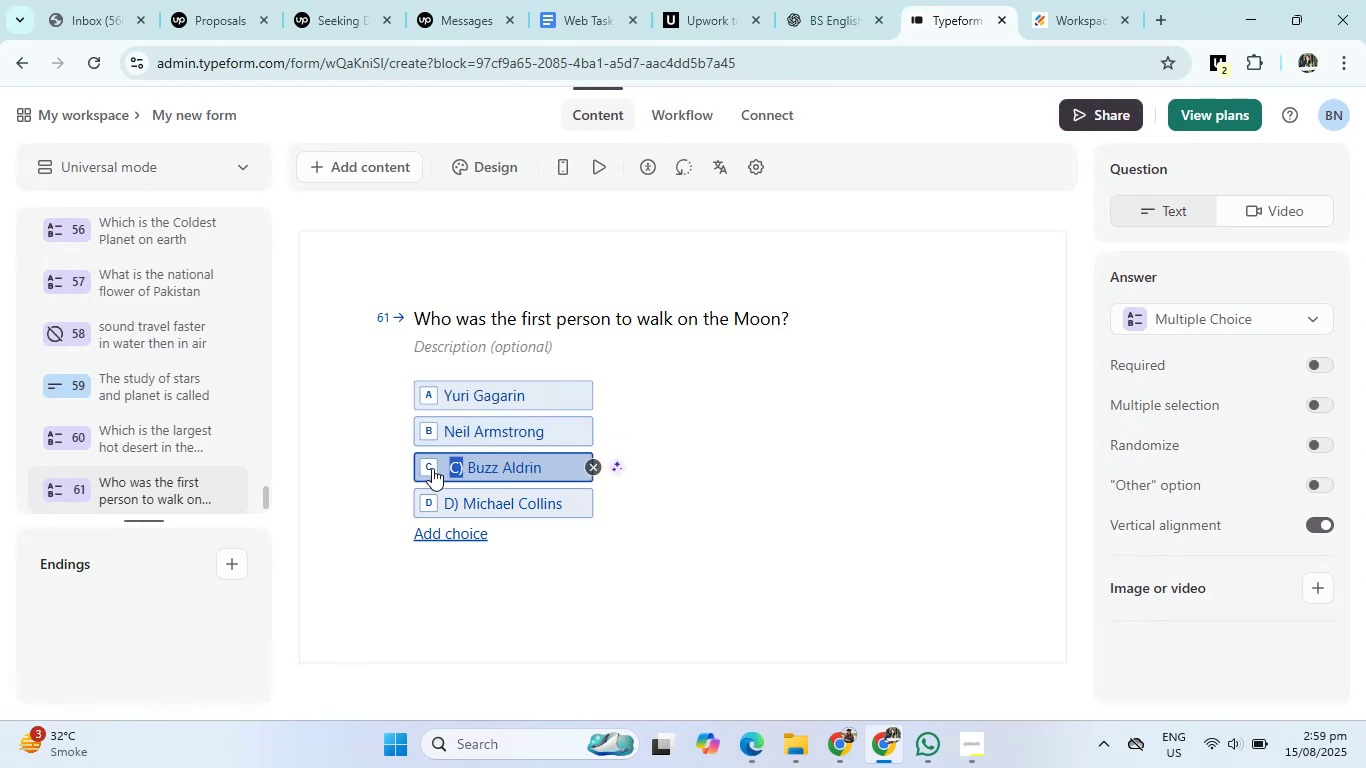 
key(Backspace)
 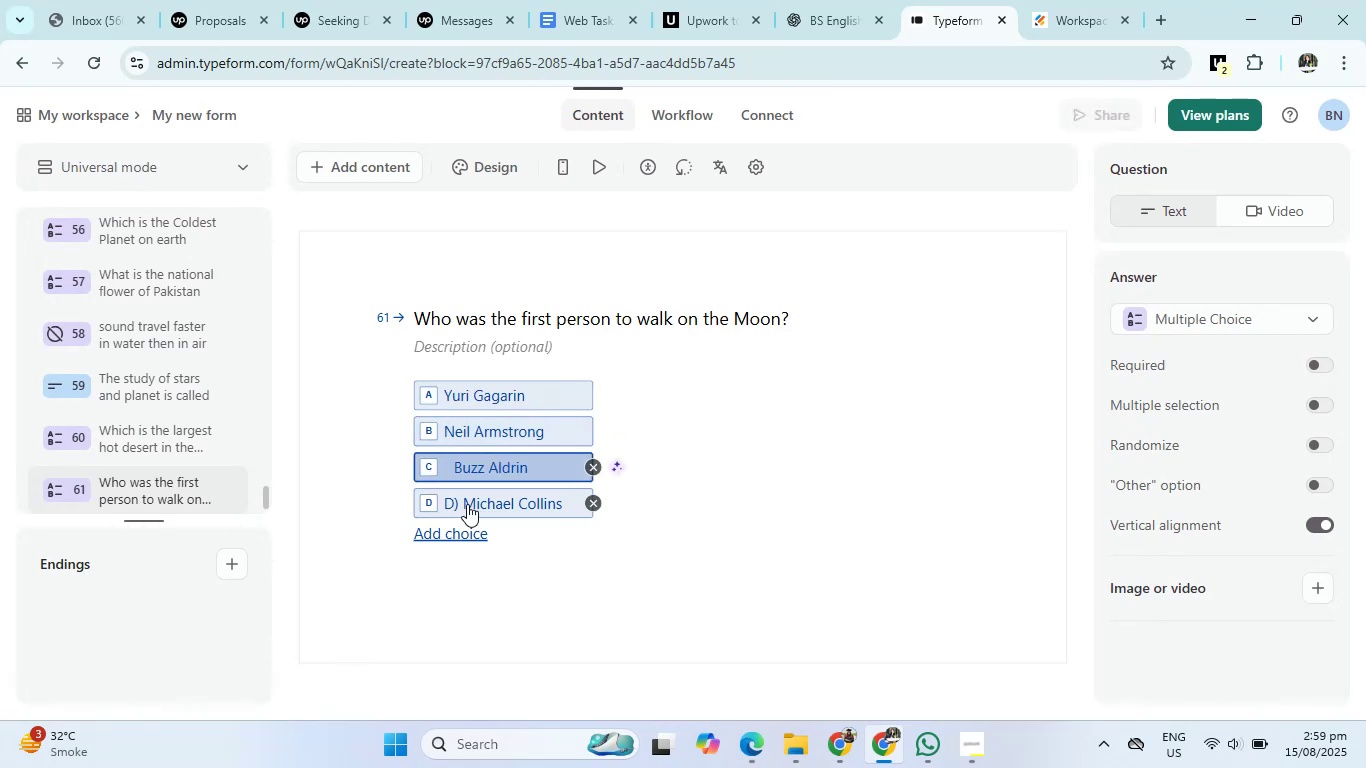 
left_click([463, 504])
 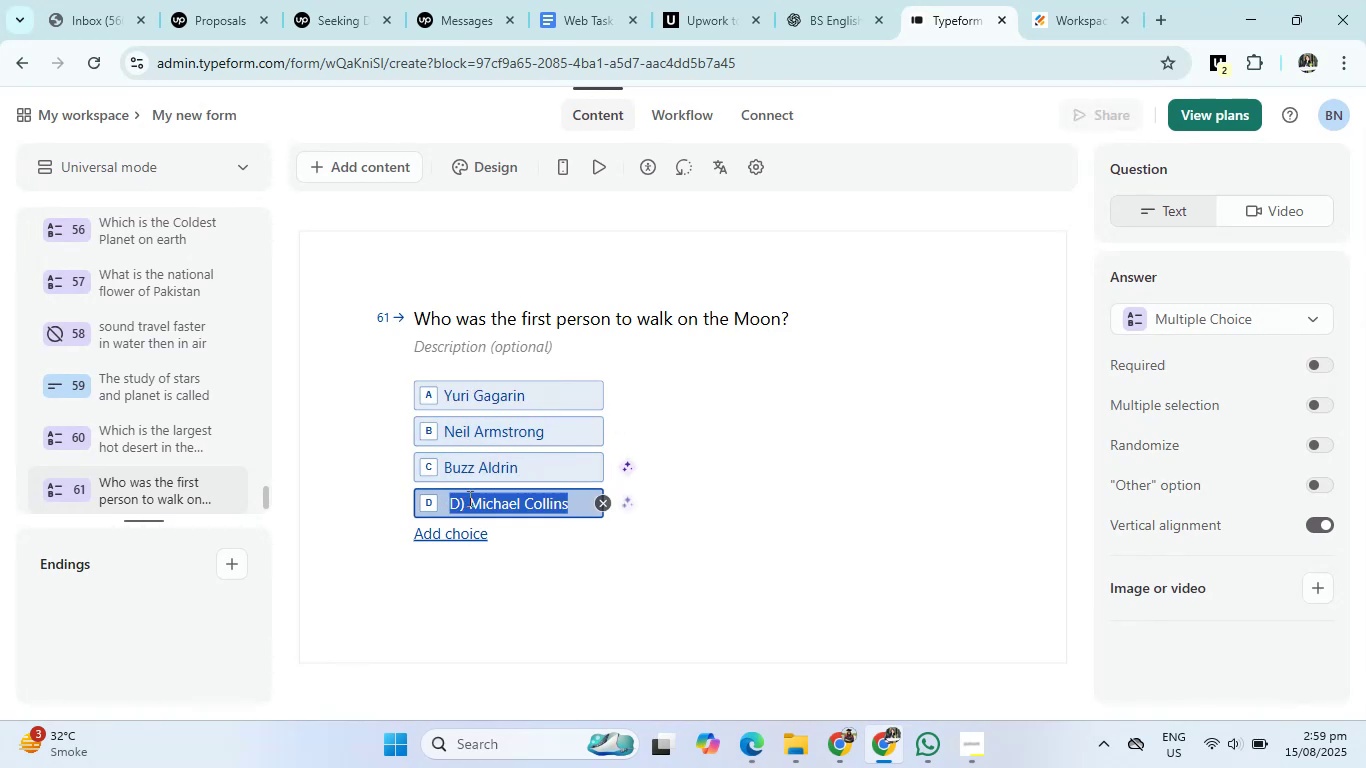 
left_click([468, 498])
 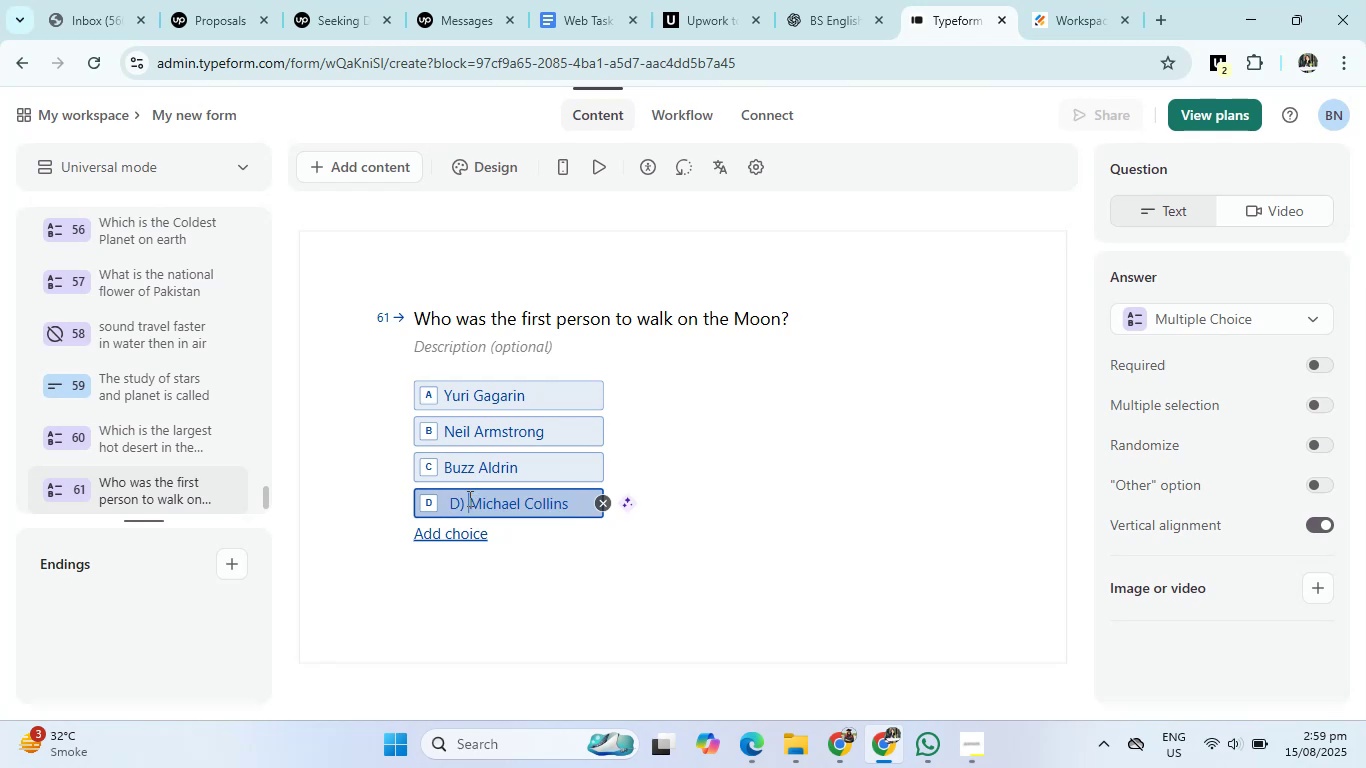 
left_click_drag(start_coordinate=[468, 498], to_coordinate=[408, 501])
 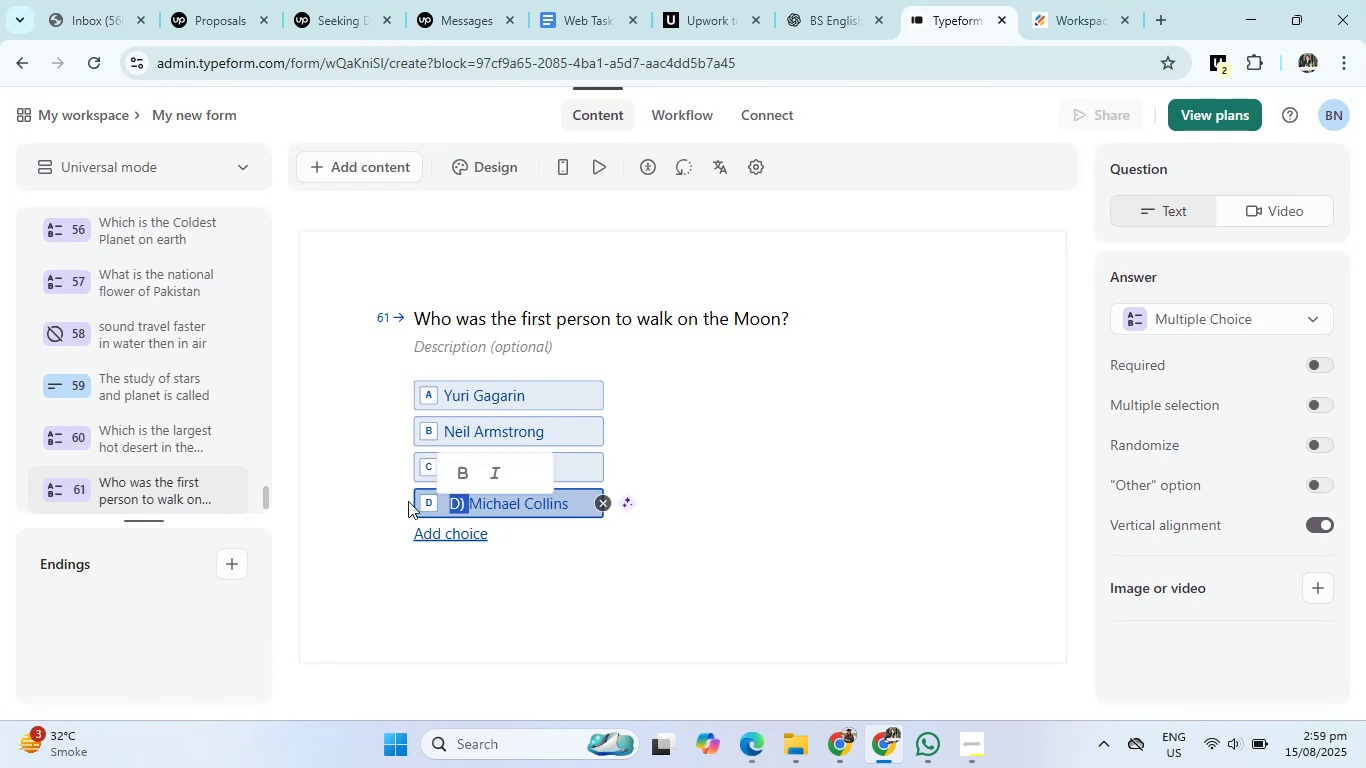 
key(Backspace)
 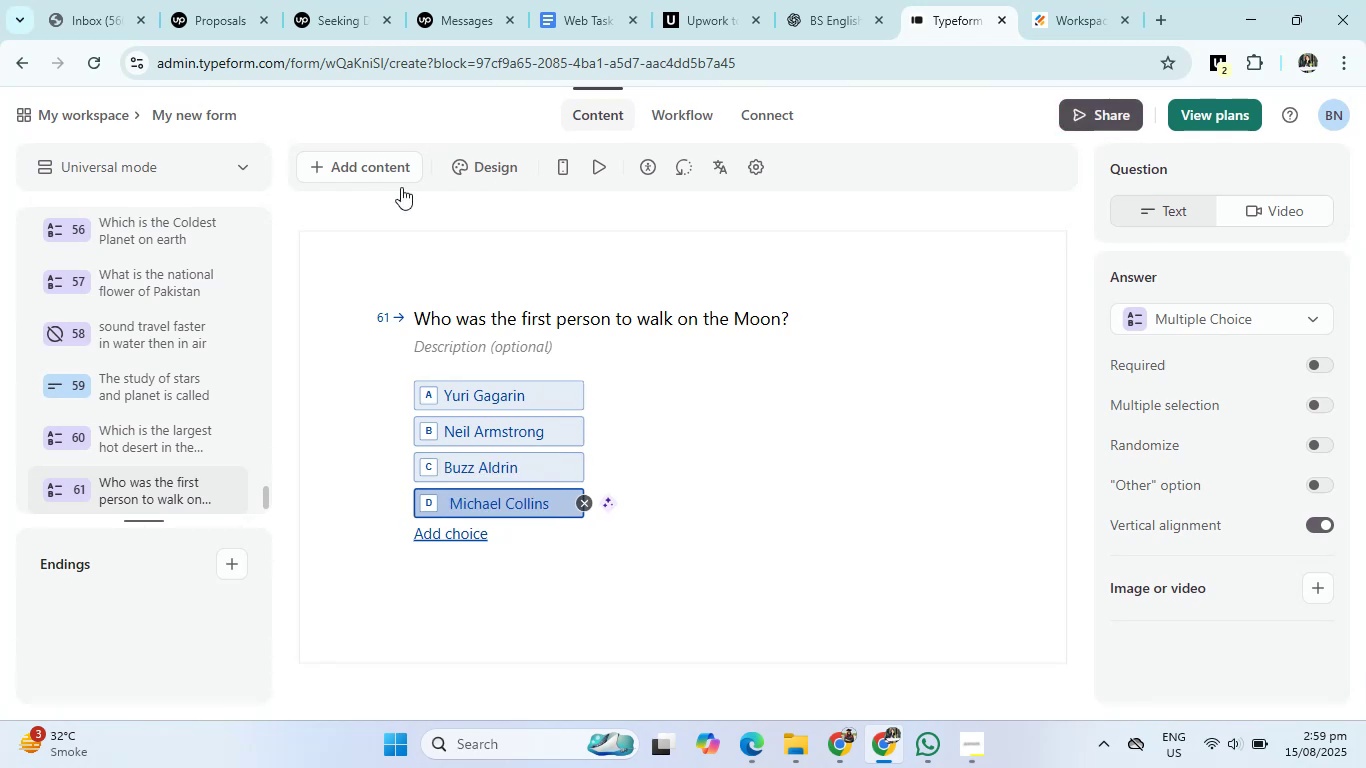 
left_click([336, 169])
 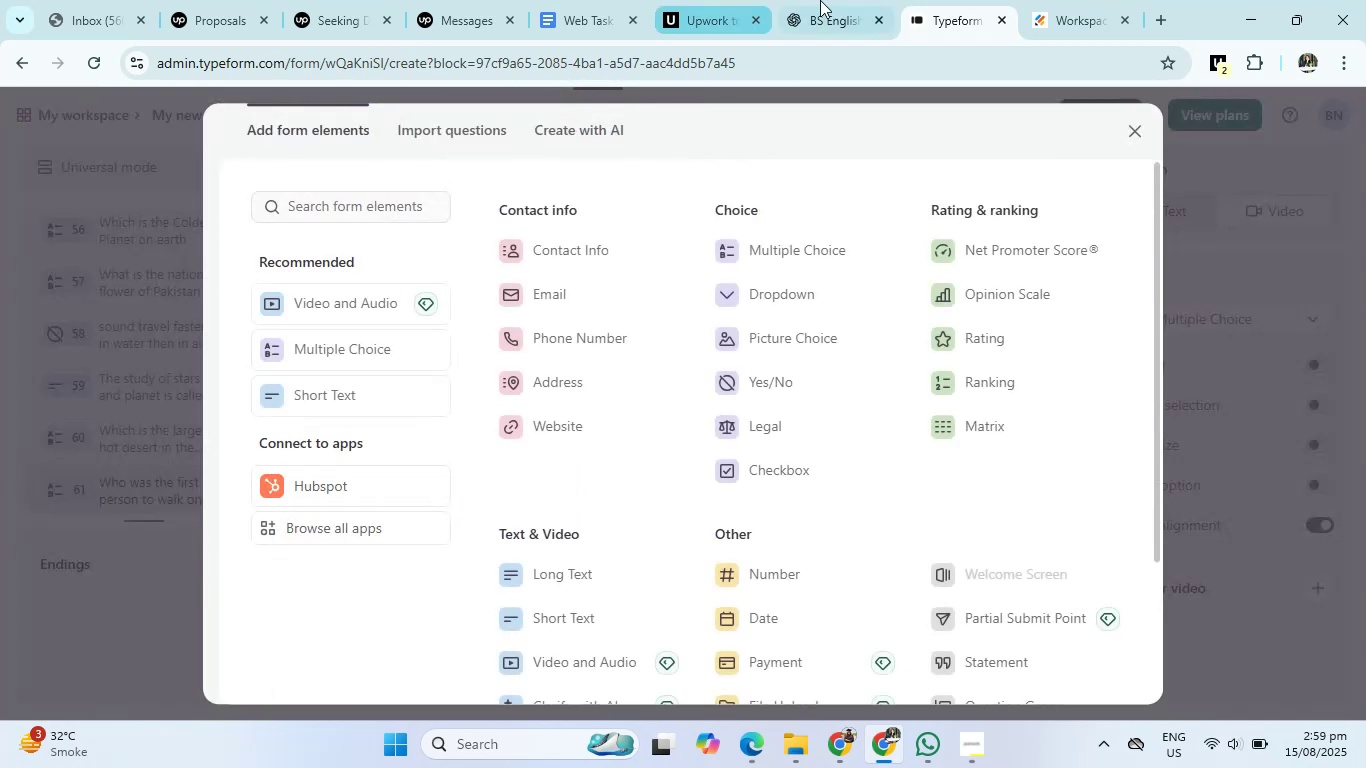 
left_click([838, 0])
 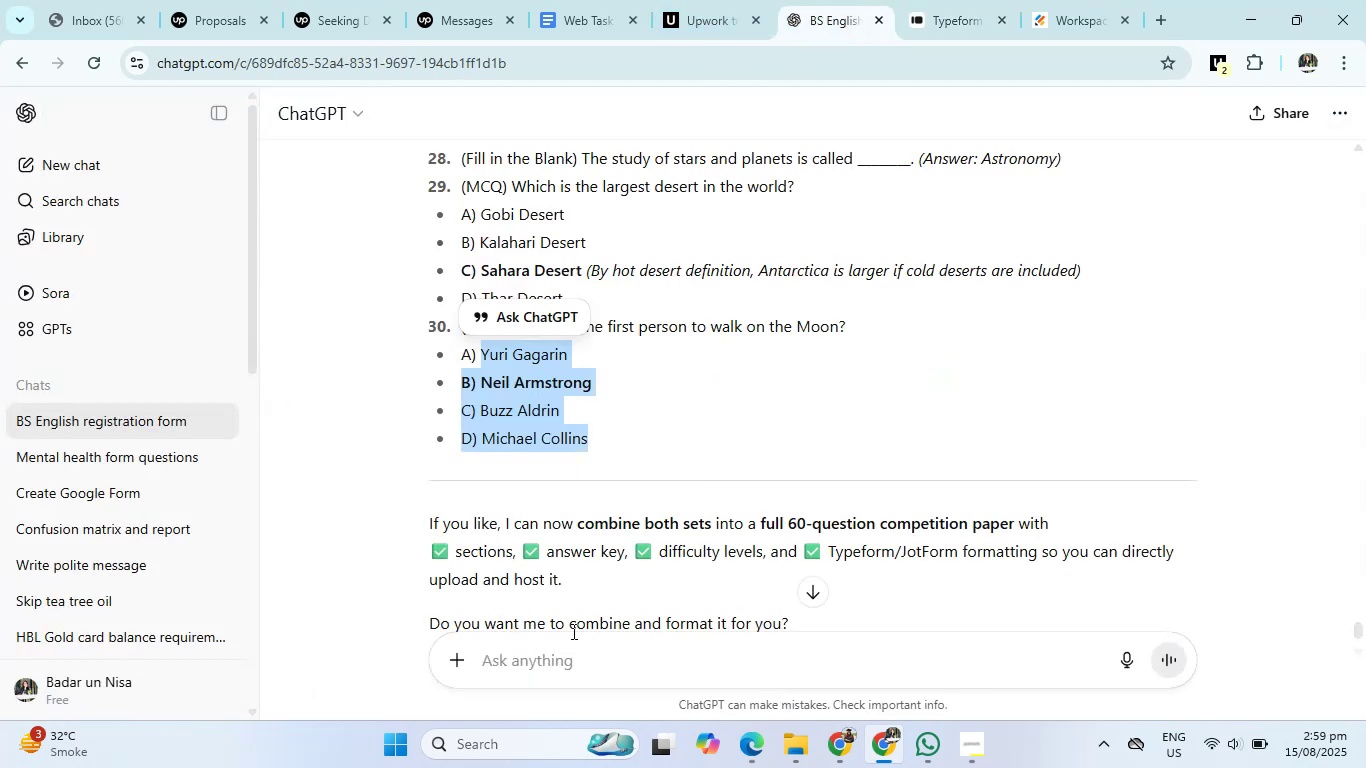 
left_click([572, 631])
 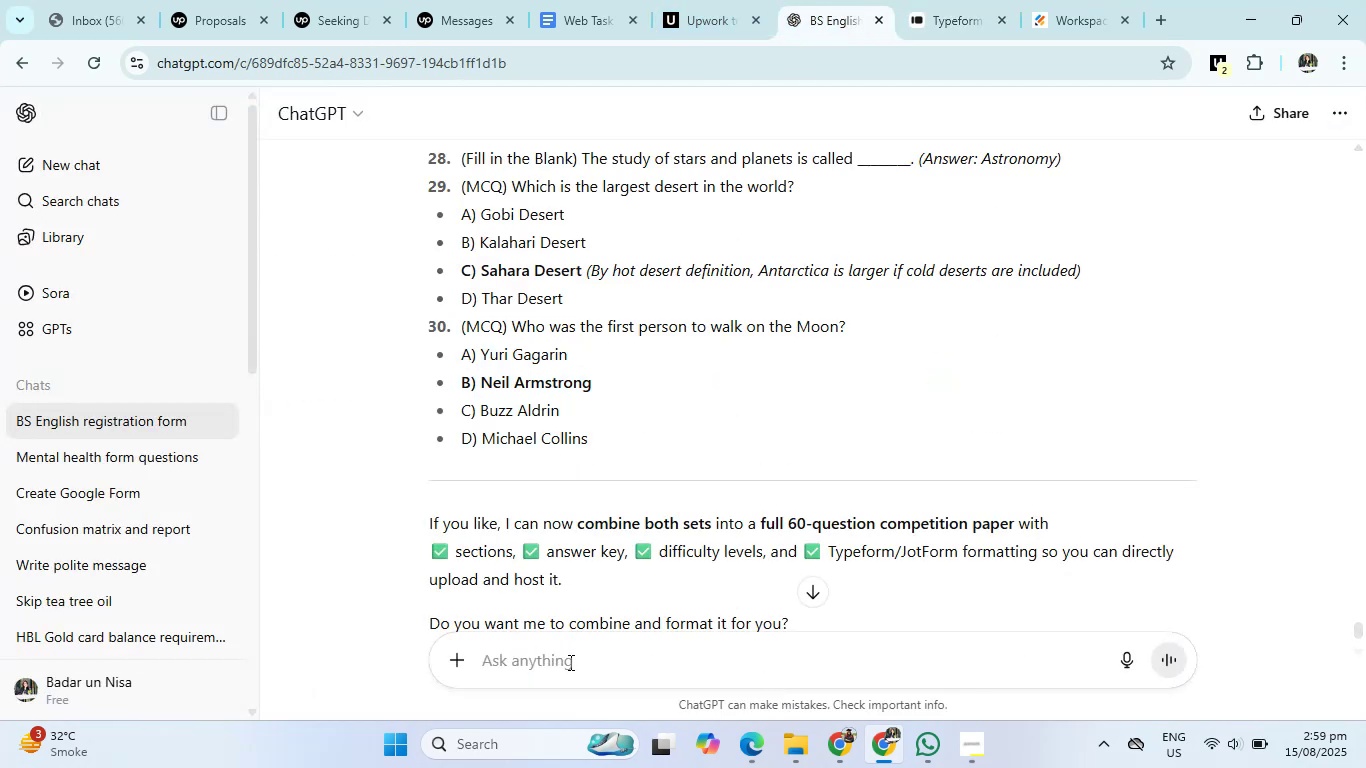 
left_click([568, 669])
 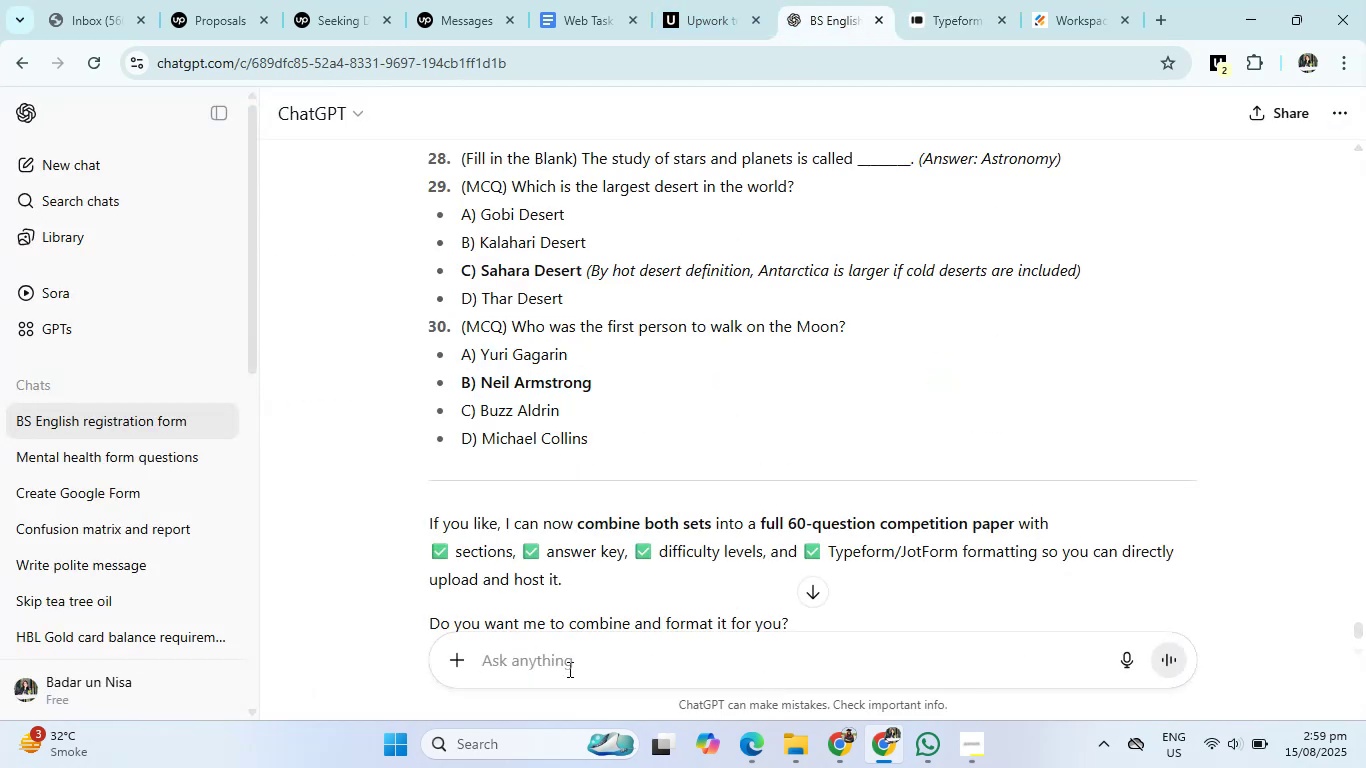 
type(write more questions make it 100)
 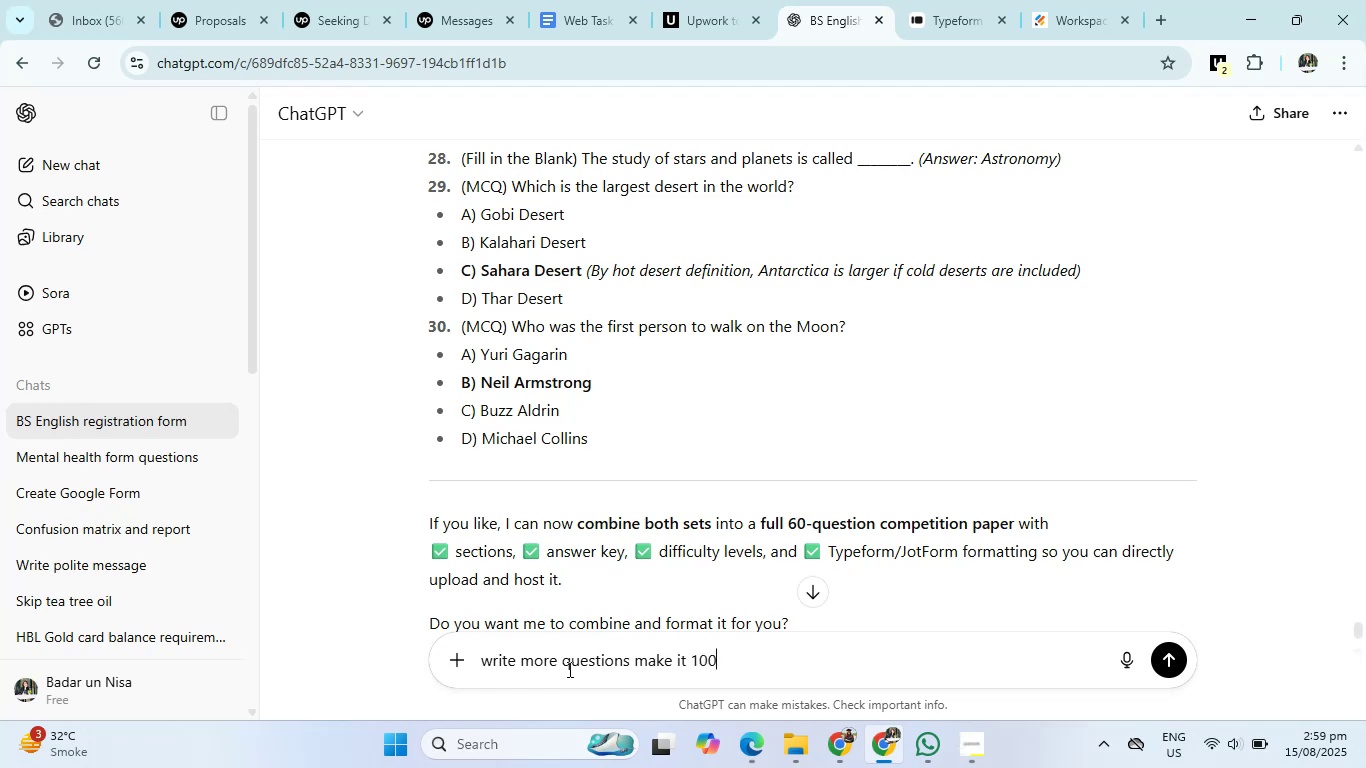 
key(Enter)
 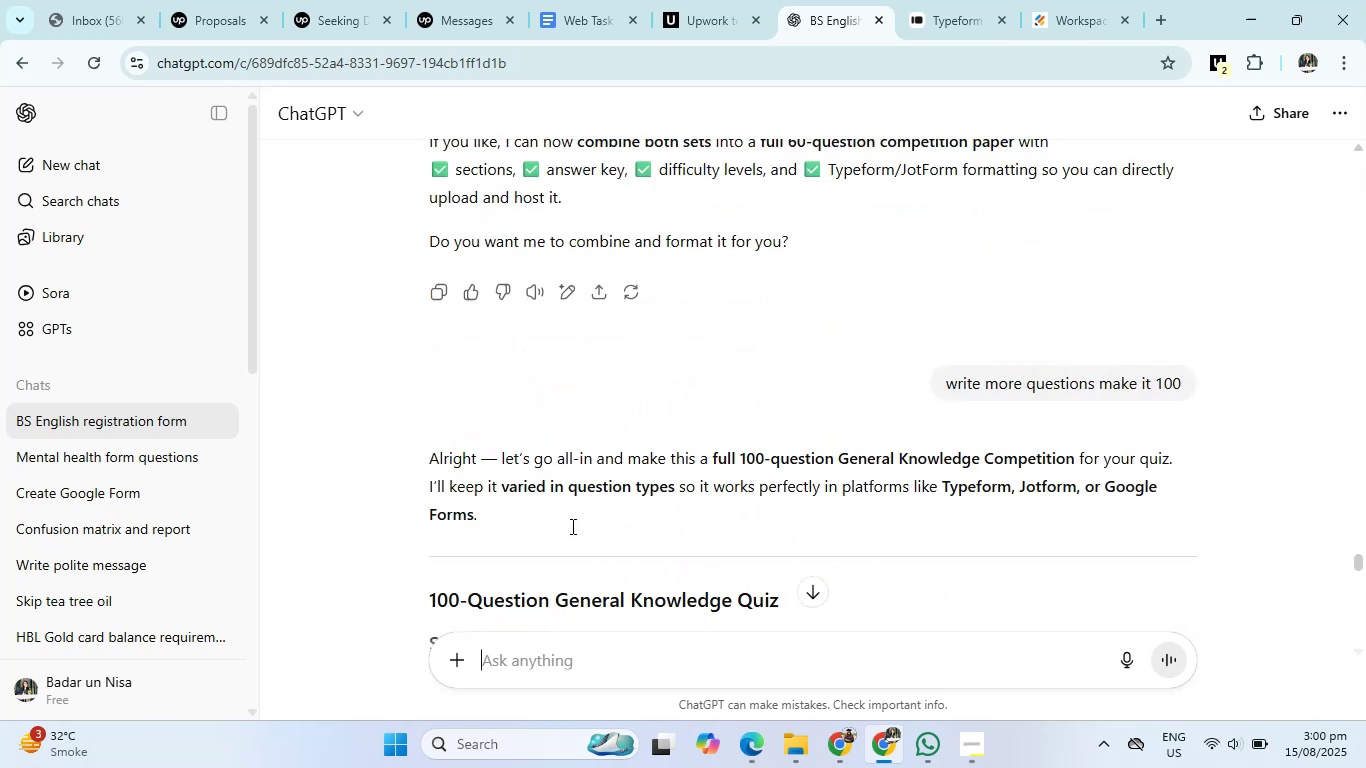 
wait(37.75)
 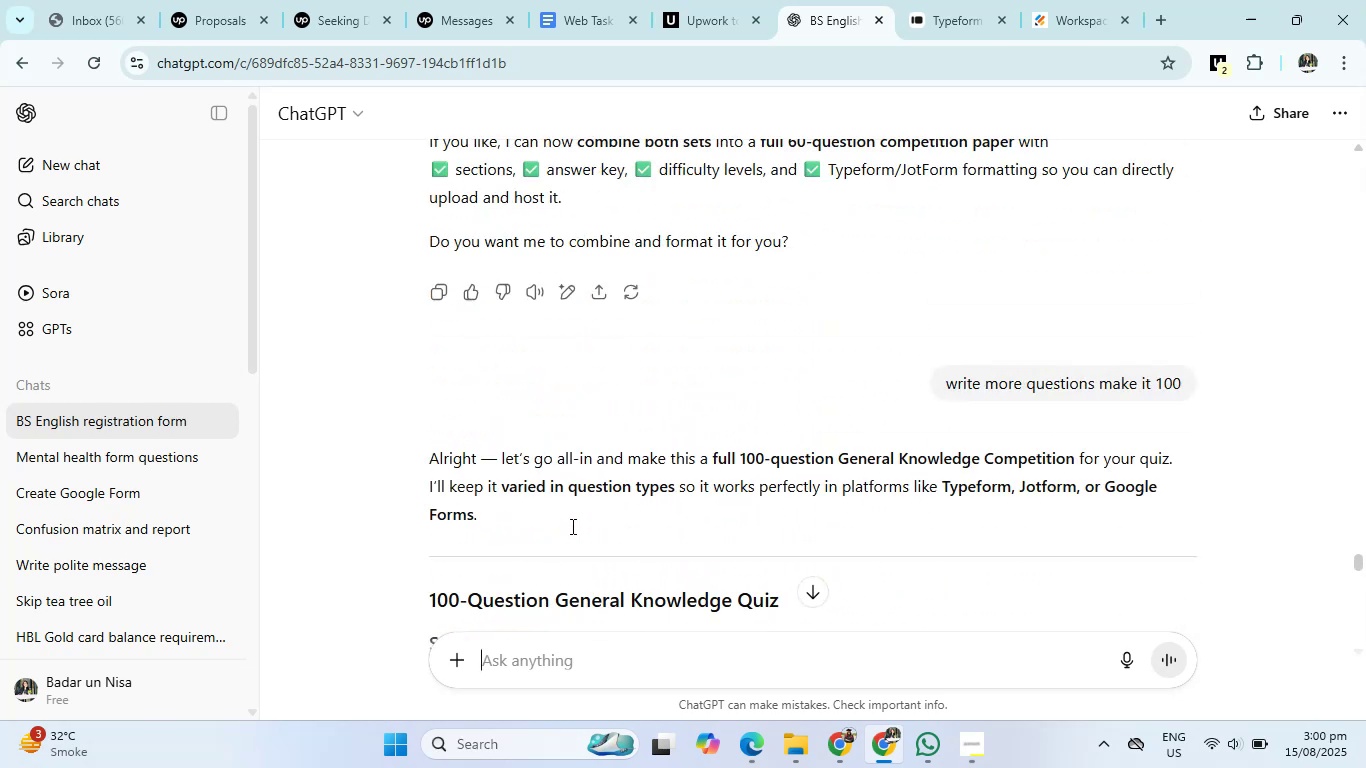 
left_click_drag(start_coordinate=[462, 394], to_coordinate=[835, 391])
 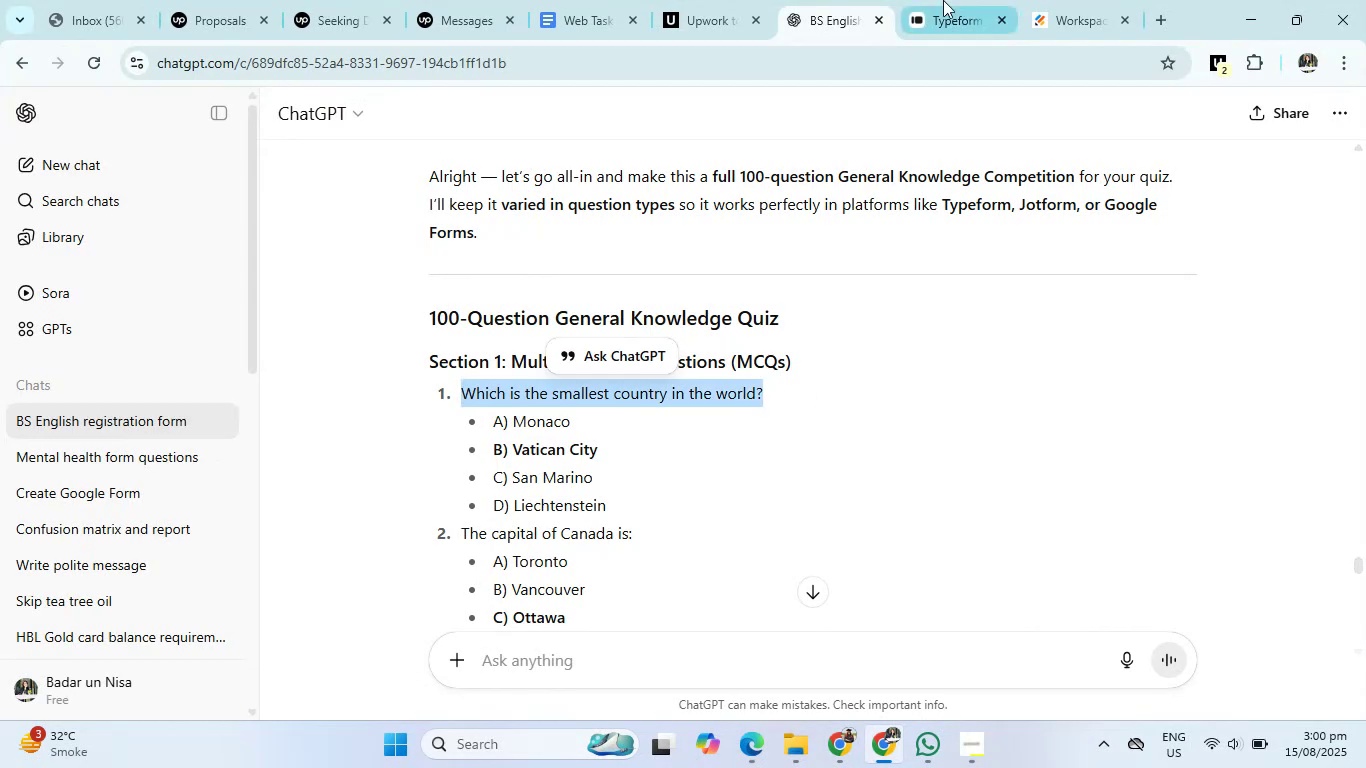 
left_click([946, 0])
 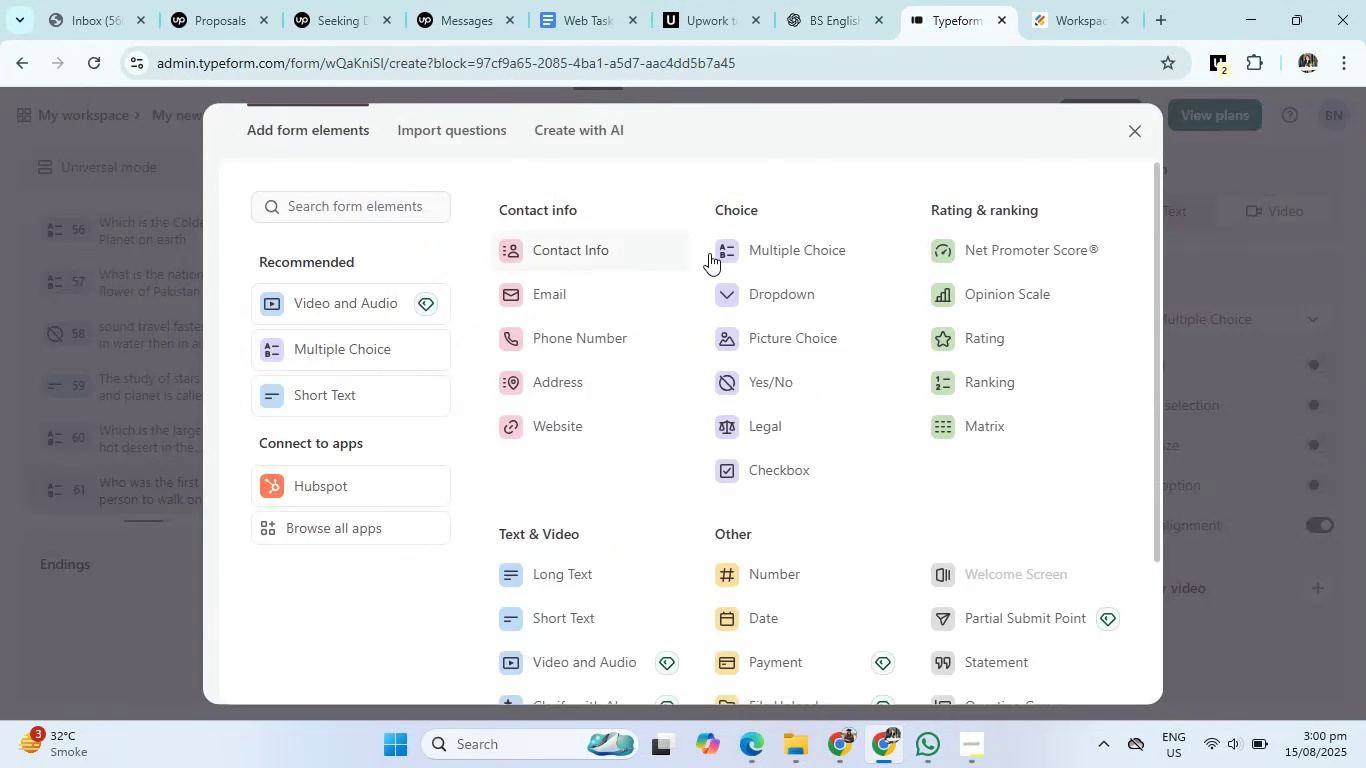 
left_click([839, 246])
 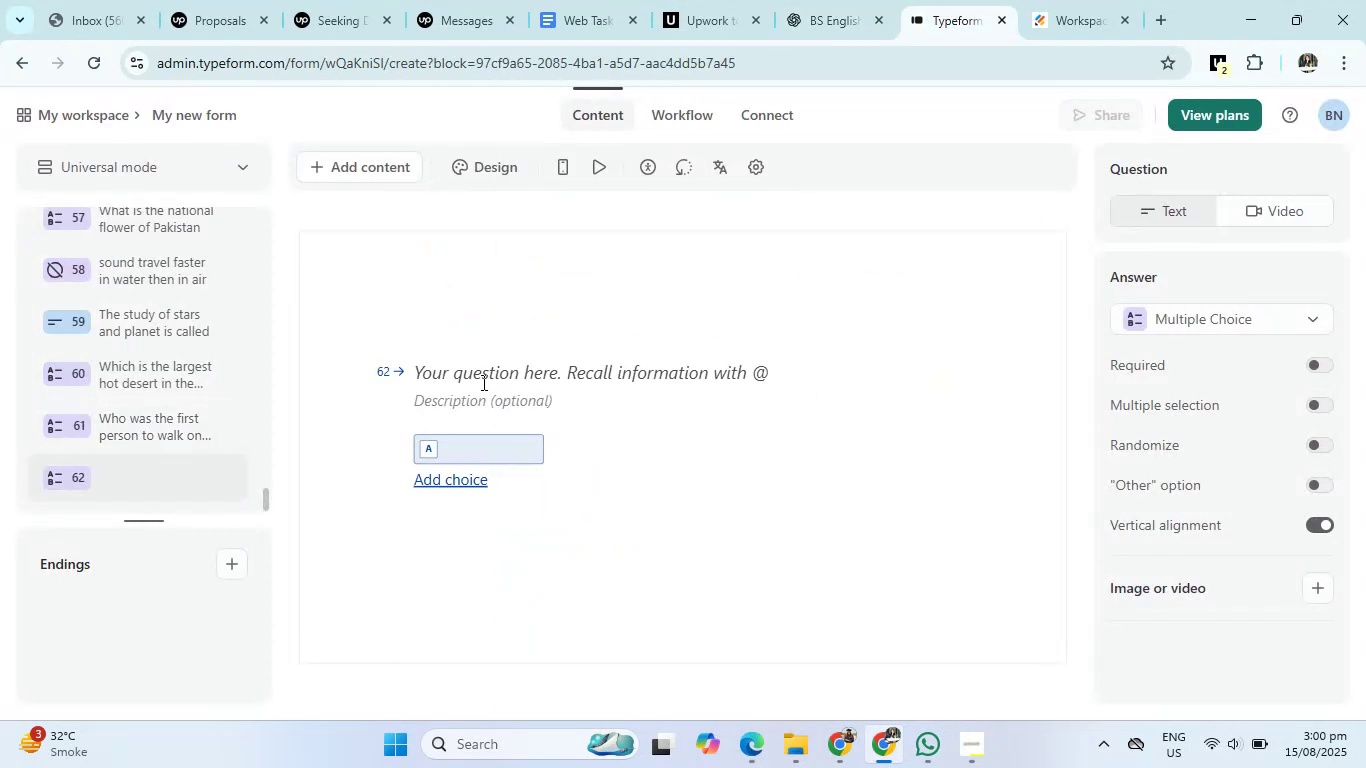 
left_click([482, 382])
 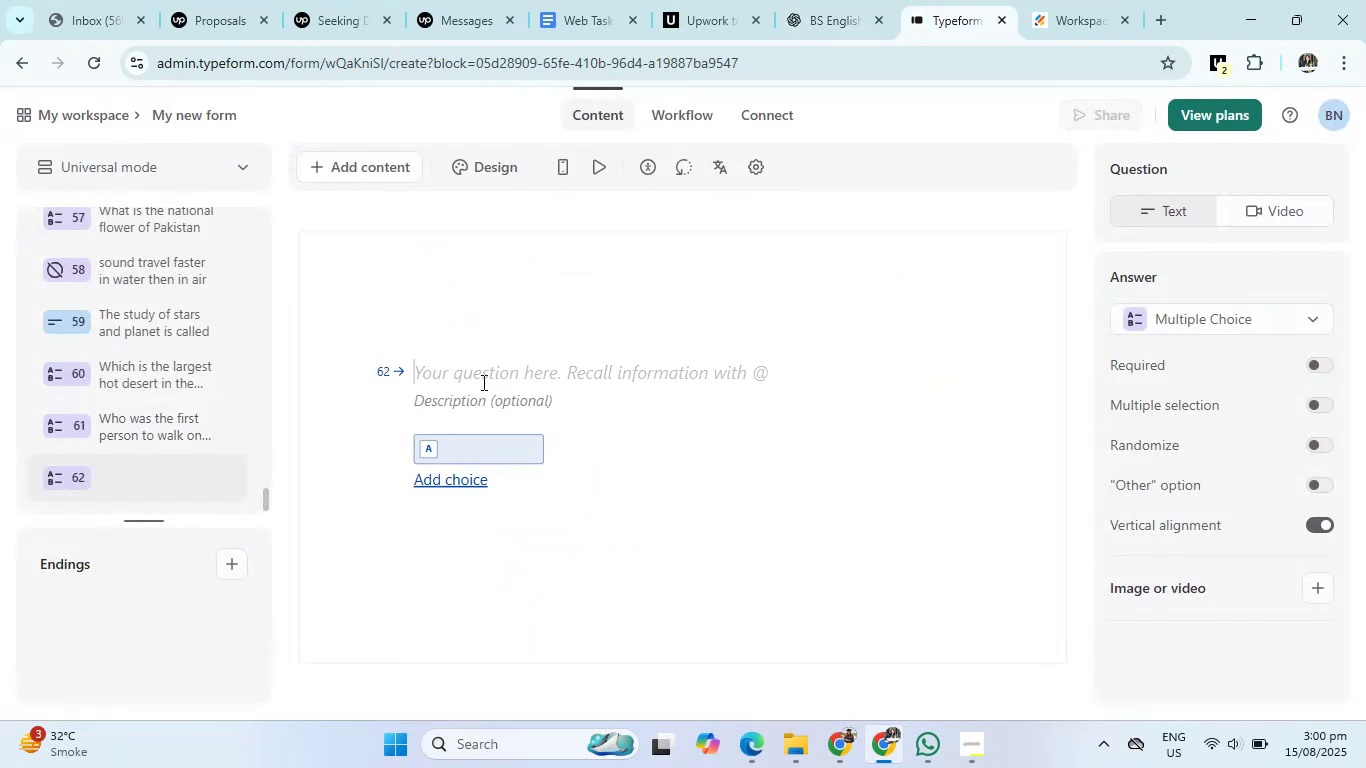 
right_click([482, 382])
 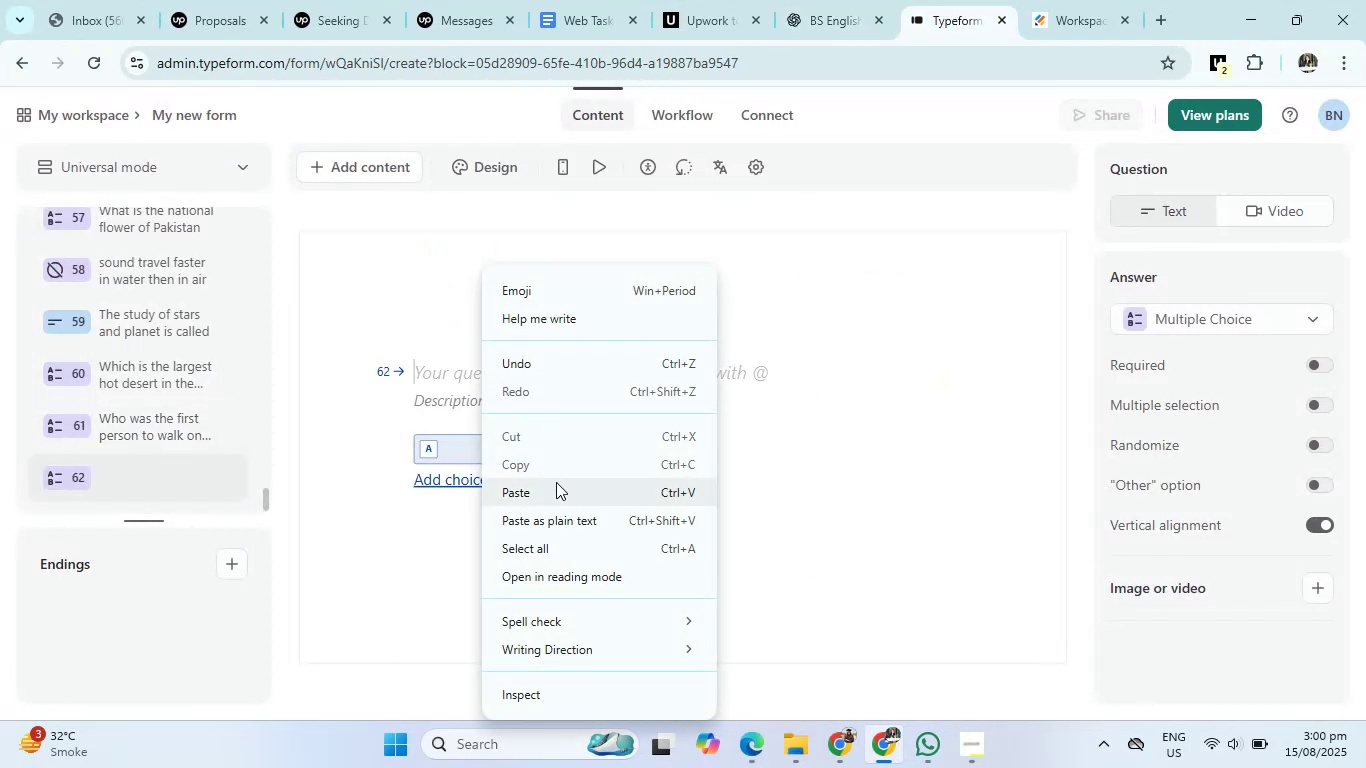 
left_click([556, 485])
 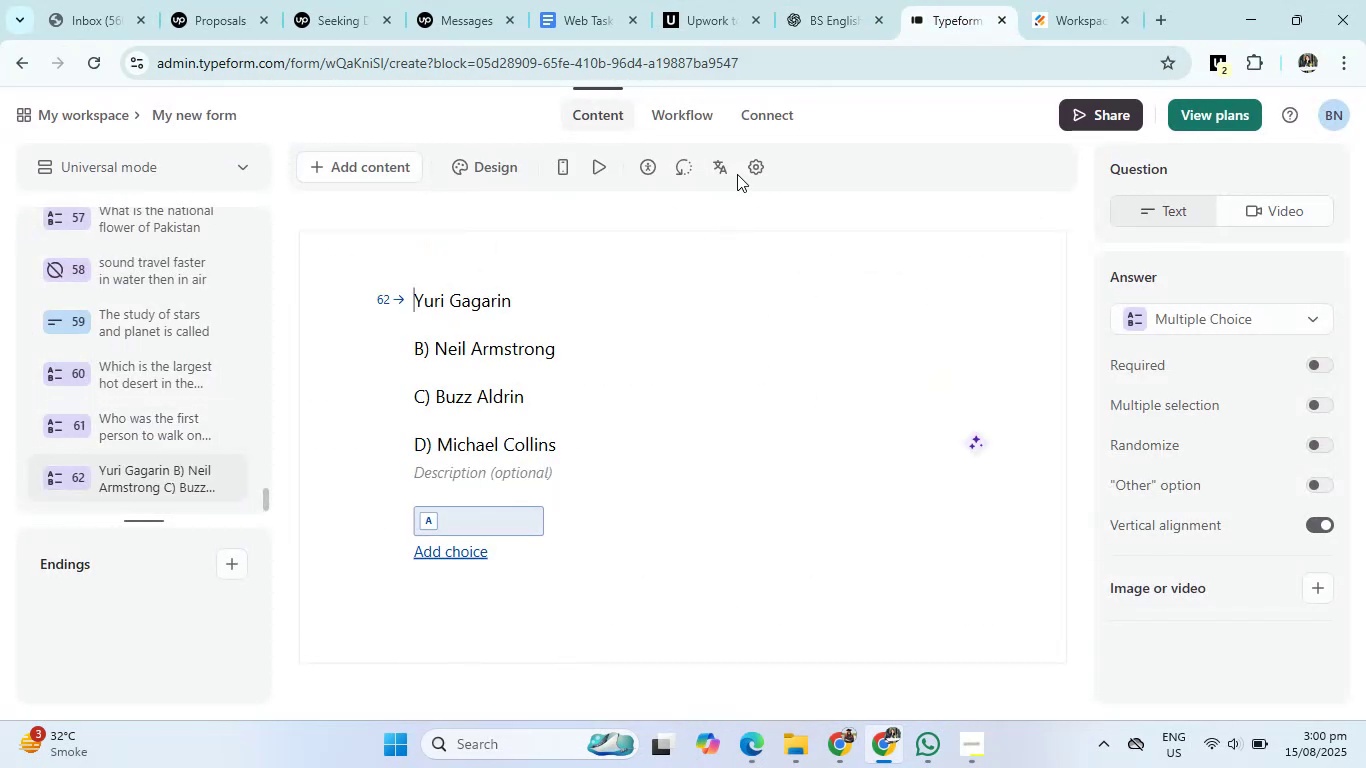 
left_click_drag(start_coordinate=[573, 442], to_coordinate=[377, 295])
 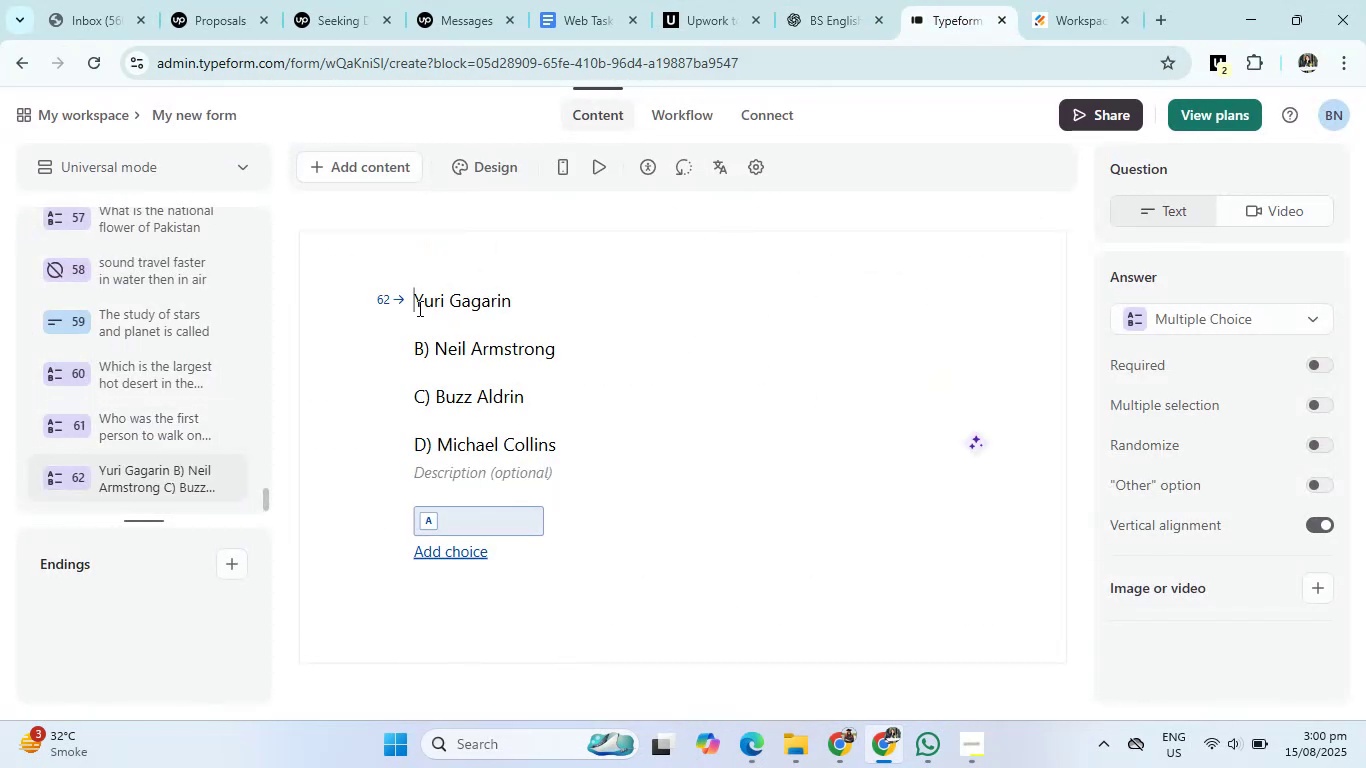 
left_click_drag(start_coordinate=[417, 300], to_coordinate=[693, 484])
 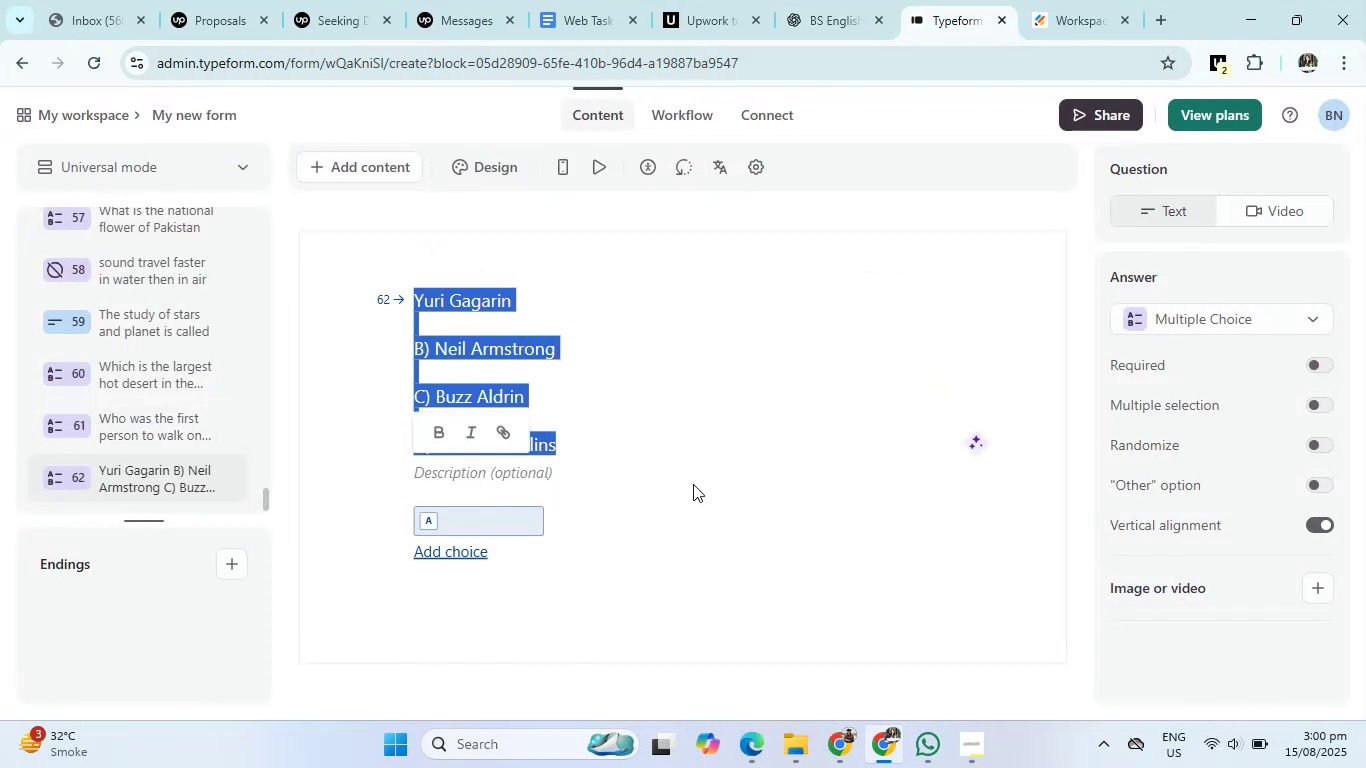 
key(Backspace)
 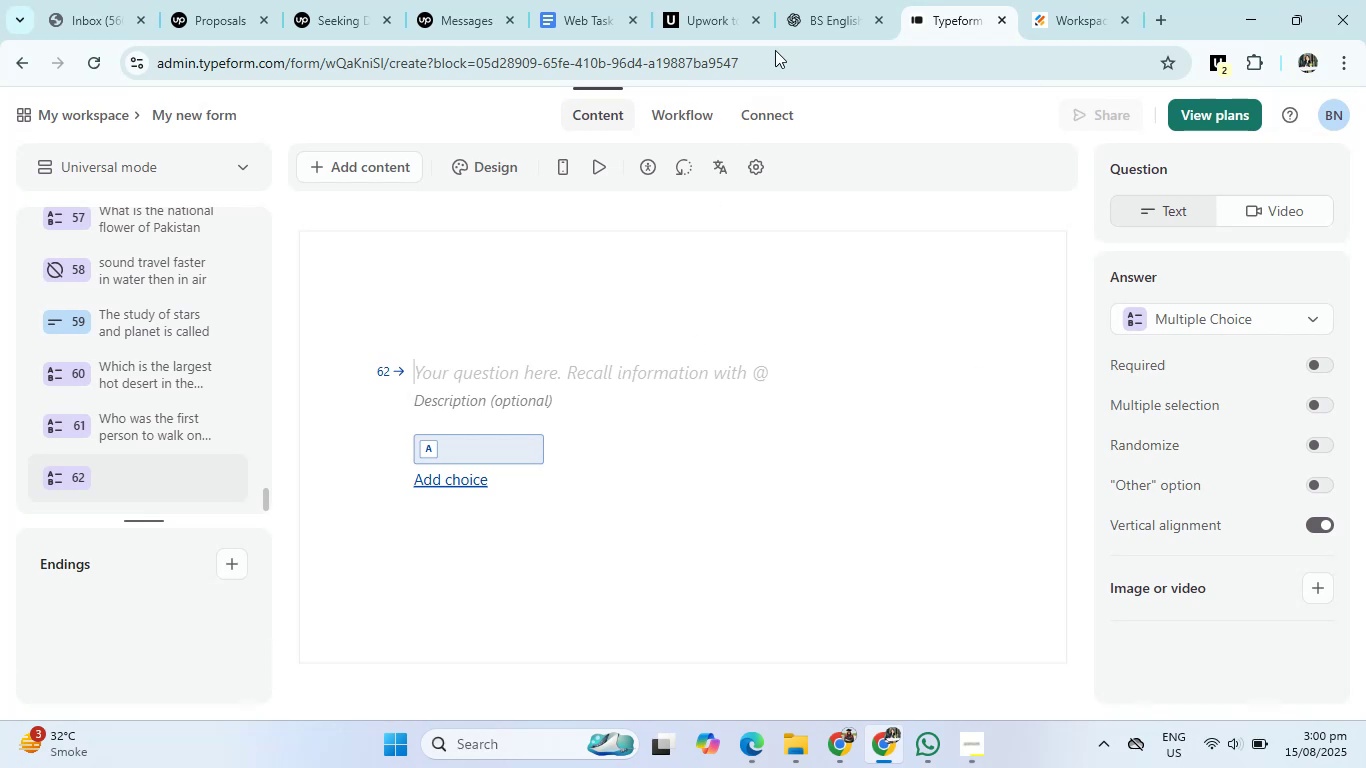 
left_click([830, 0])
 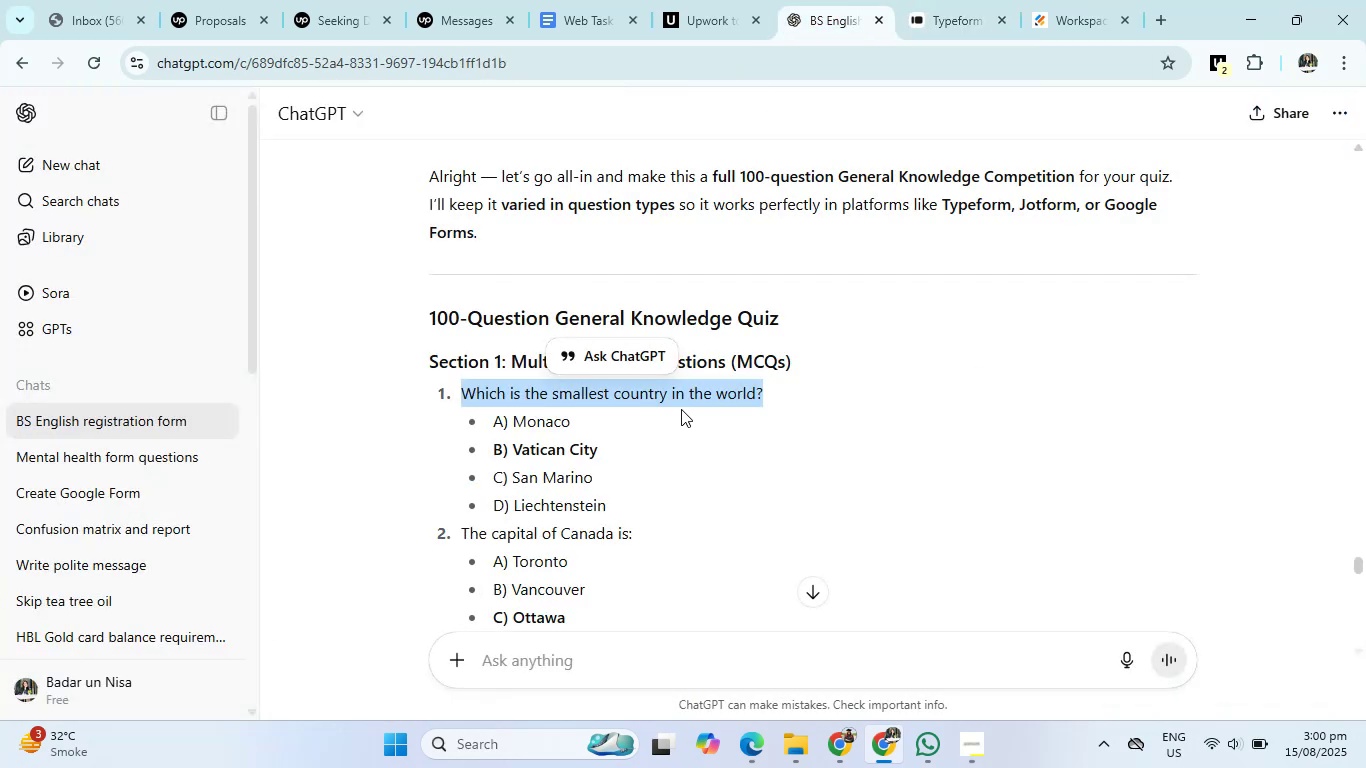 
right_click([688, 402])
 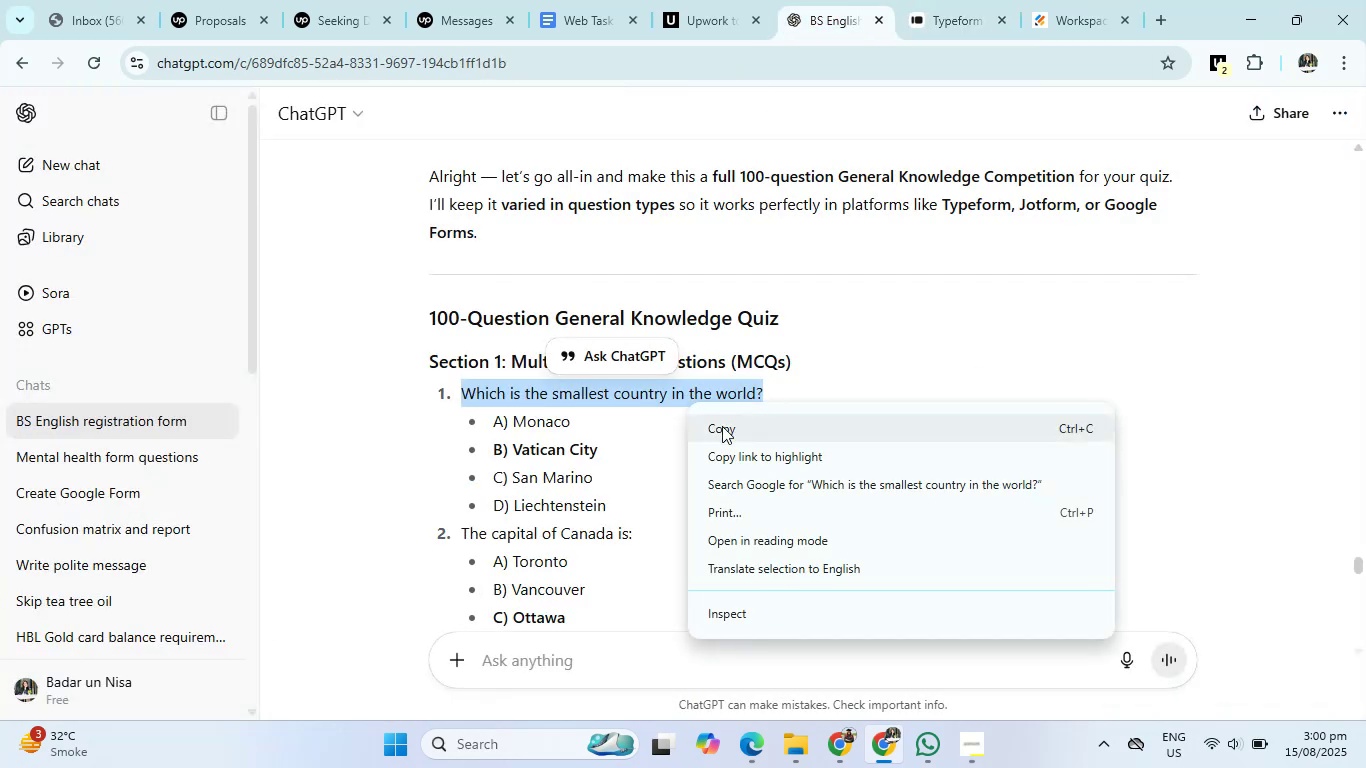 
left_click([725, 429])
 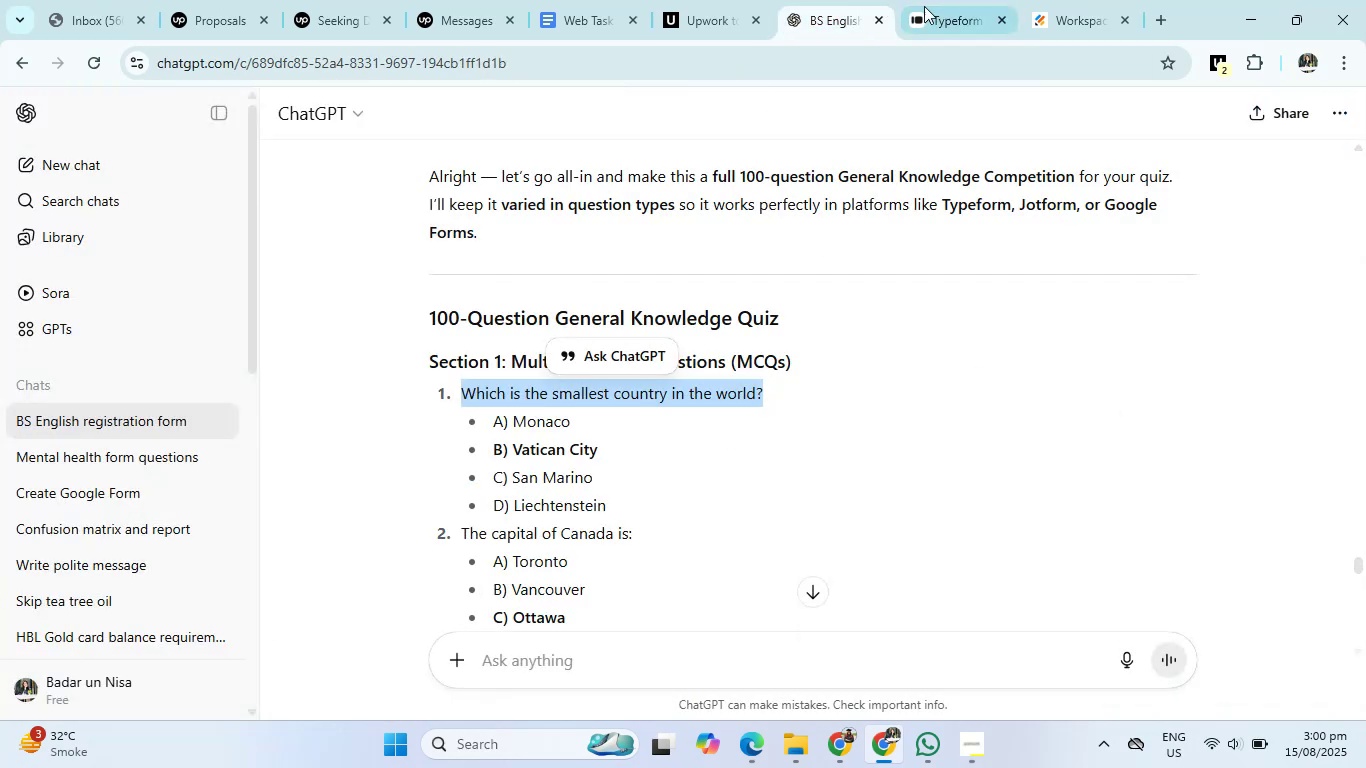 
left_click([946, 7])
 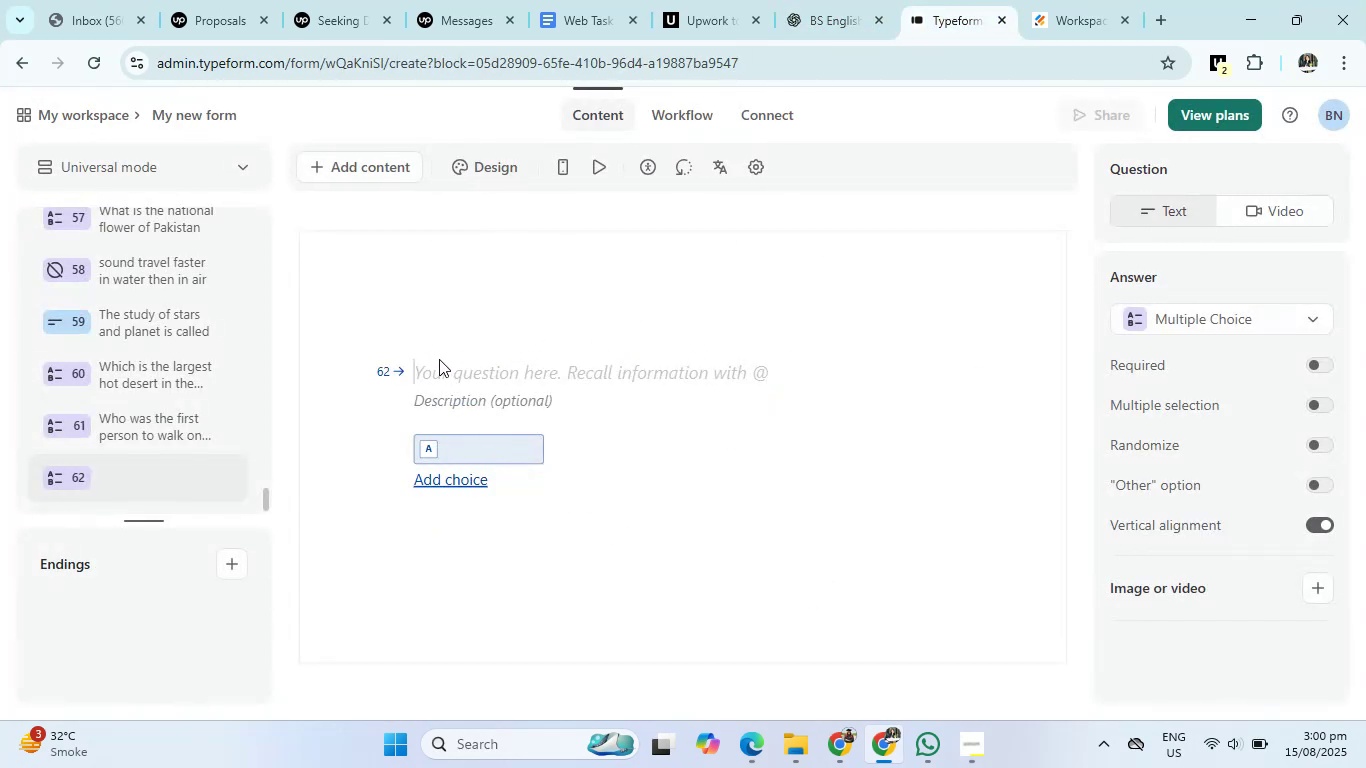 
left_click([428, 367])
 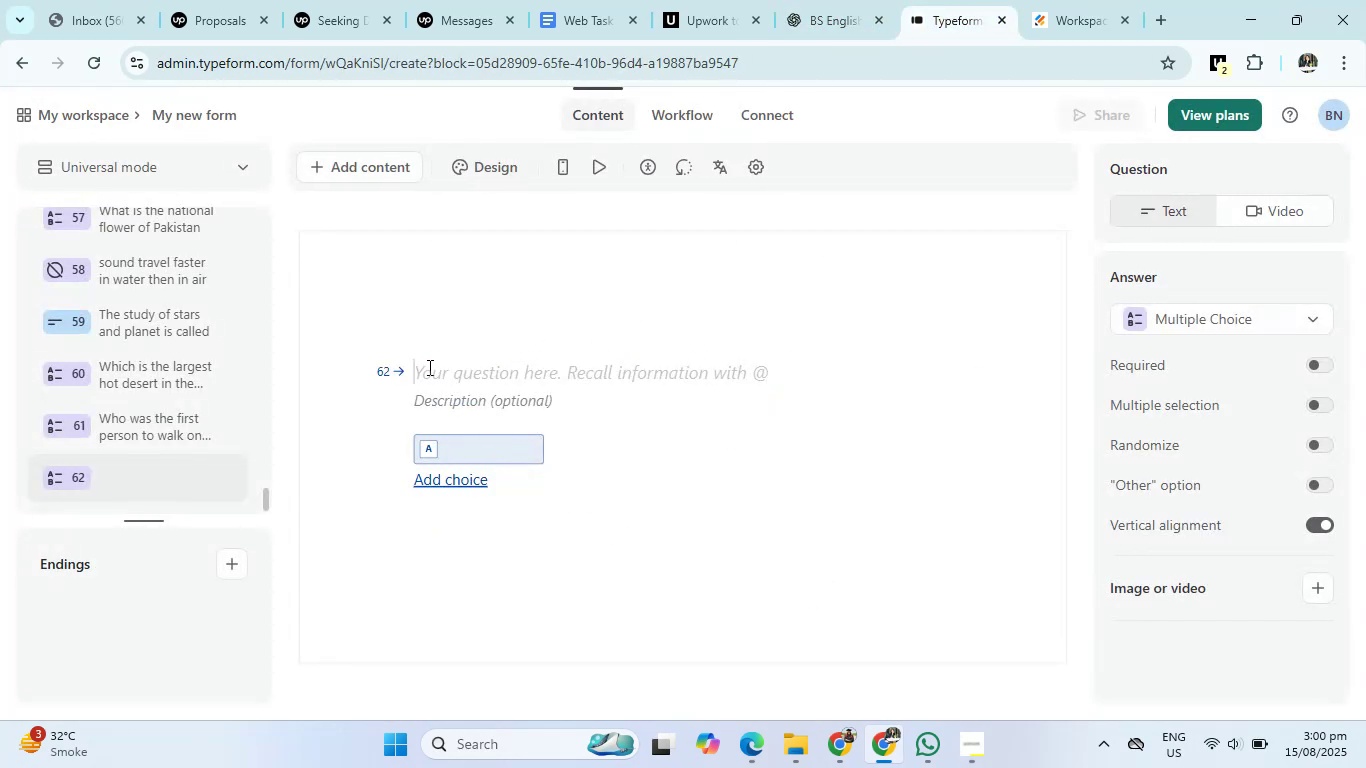 
right_click([428, 367])
 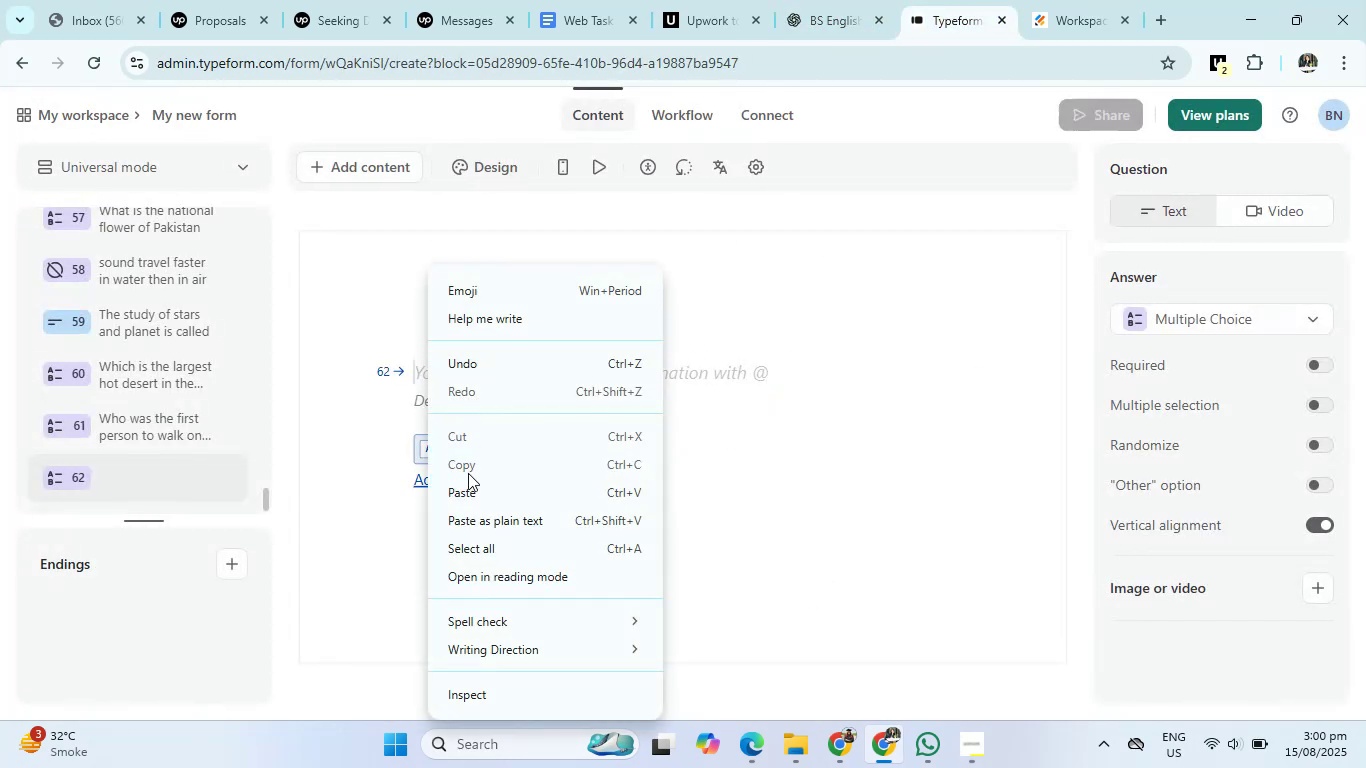 
left_click([466, 488])
 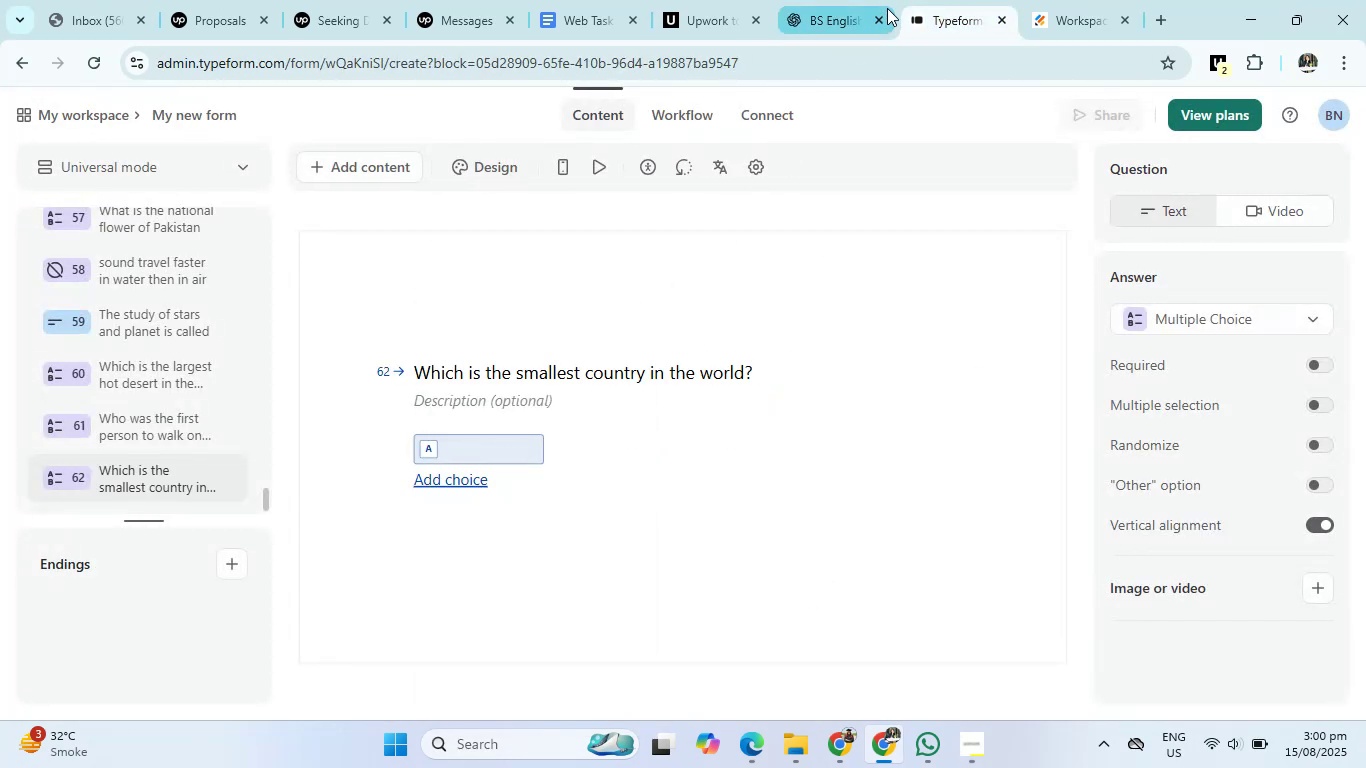 
left_click([849, 0])
 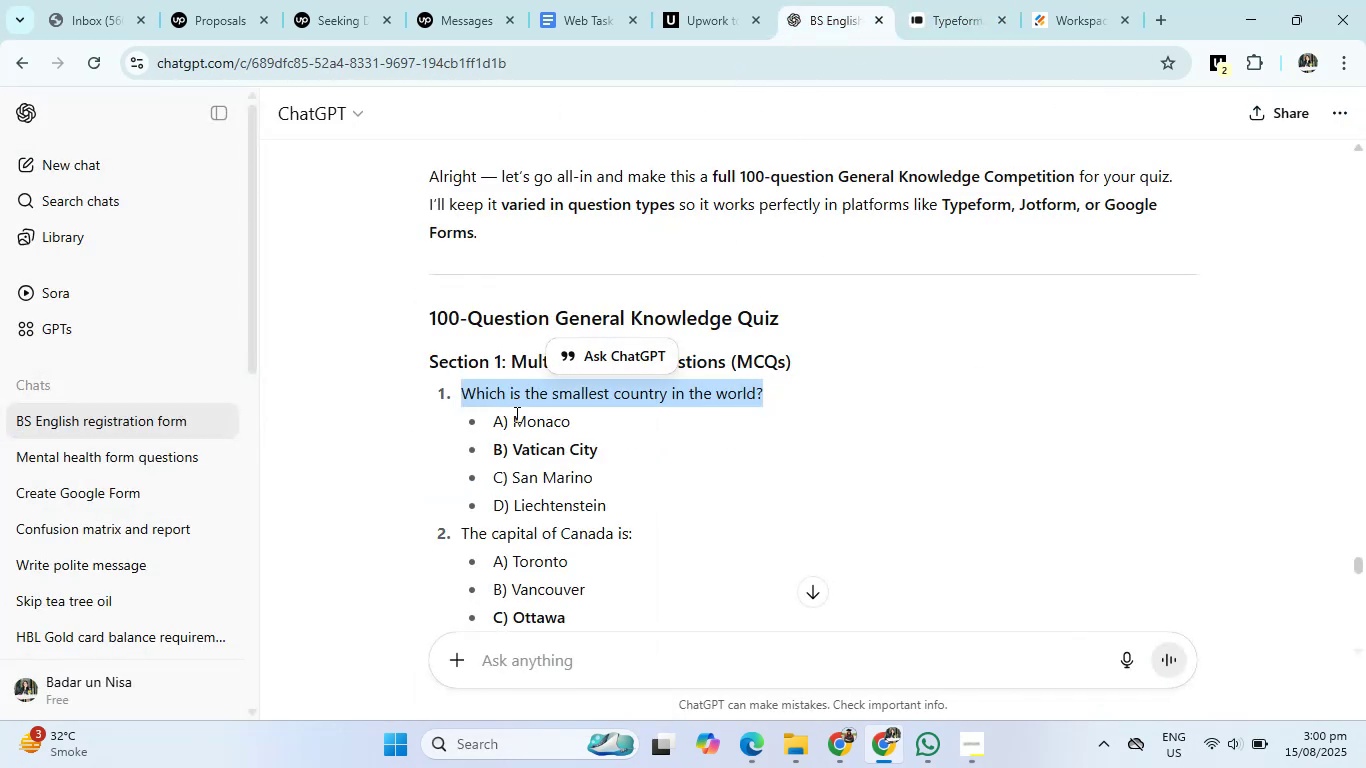 
left_click_drag(start_coordinate=[514, 418], to_coordinate=[635, 508])
 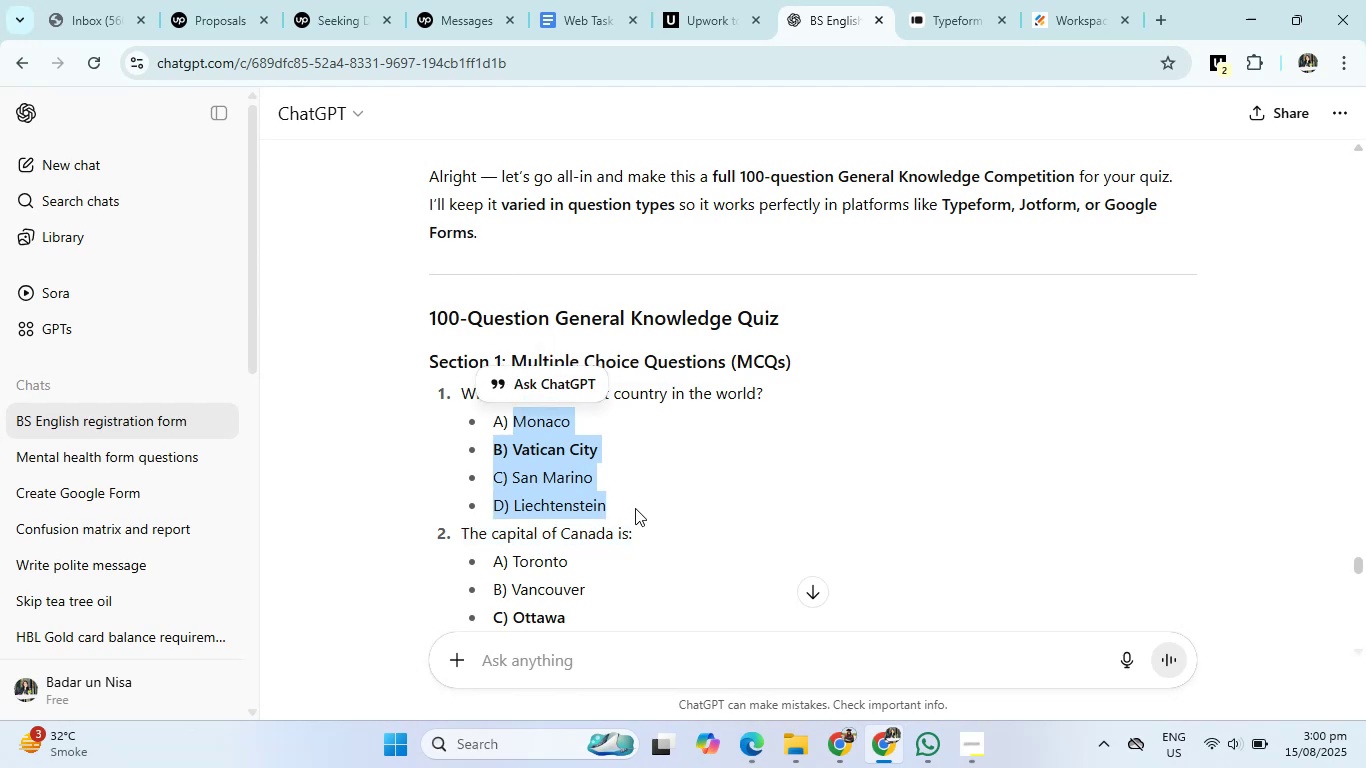 
key(Control+C)
 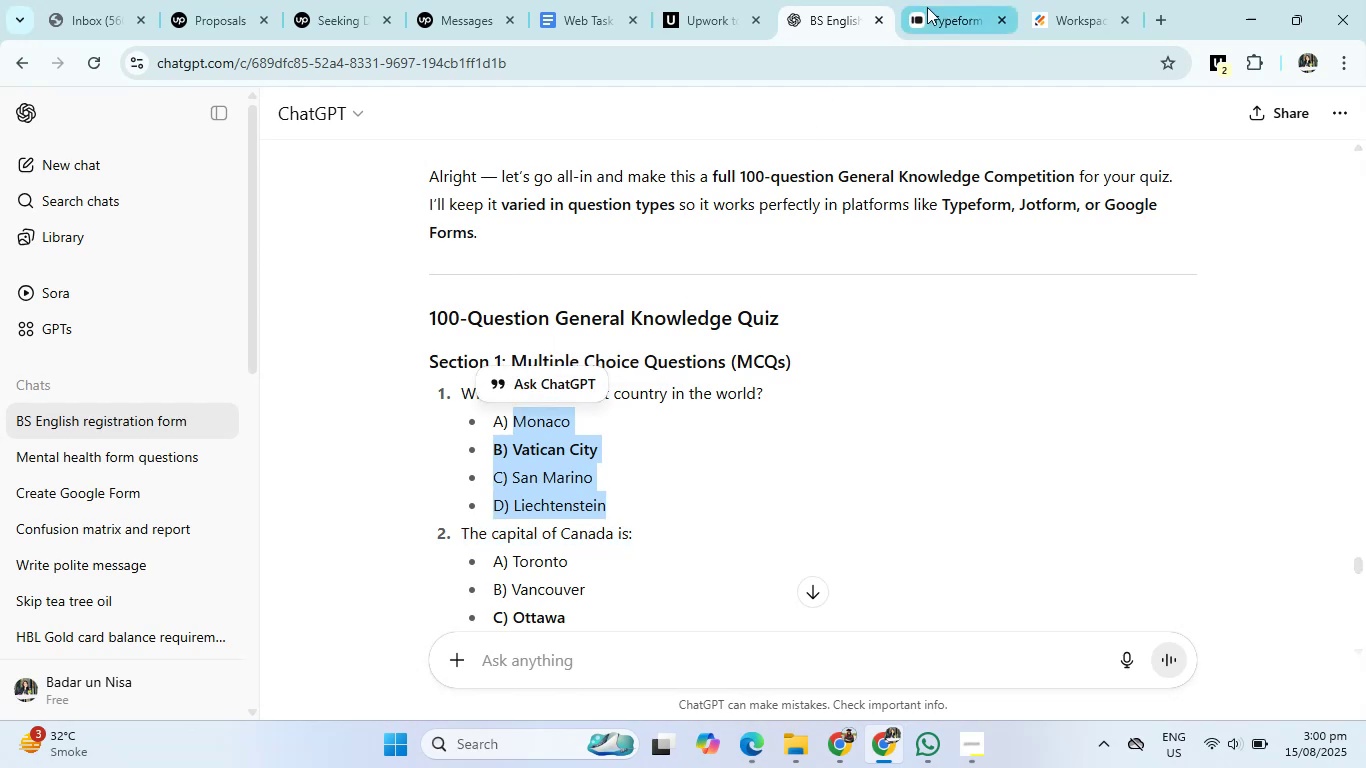 
left_click([943, 11])
 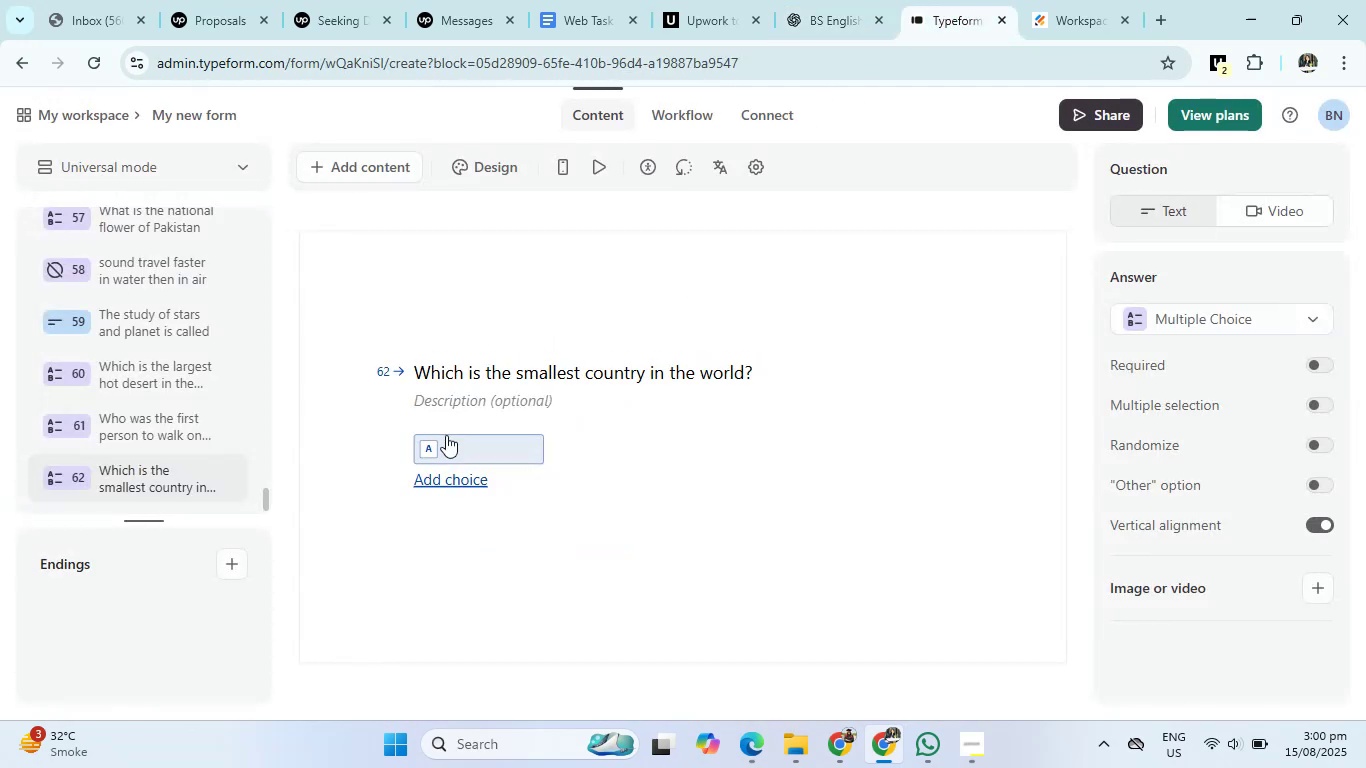 
left_click([450, 438])
 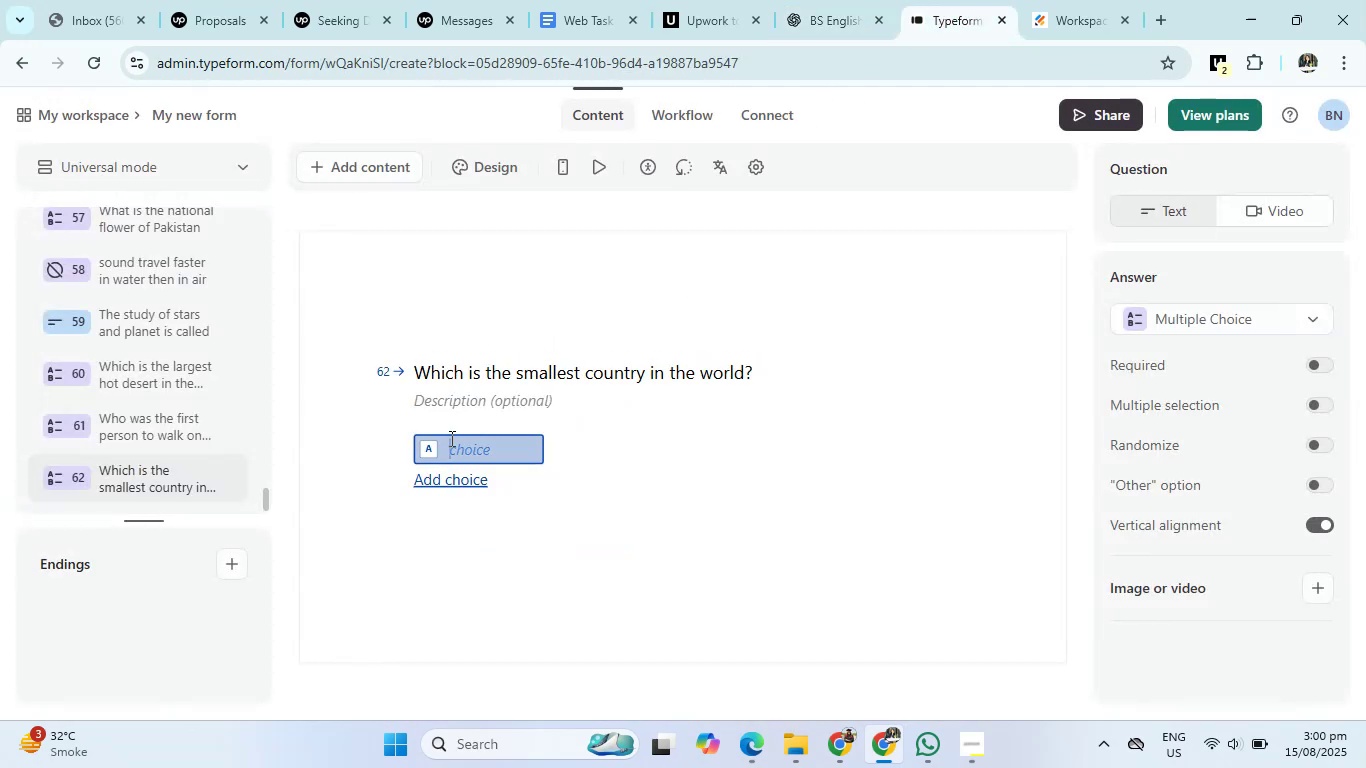 
key(Control+V)
 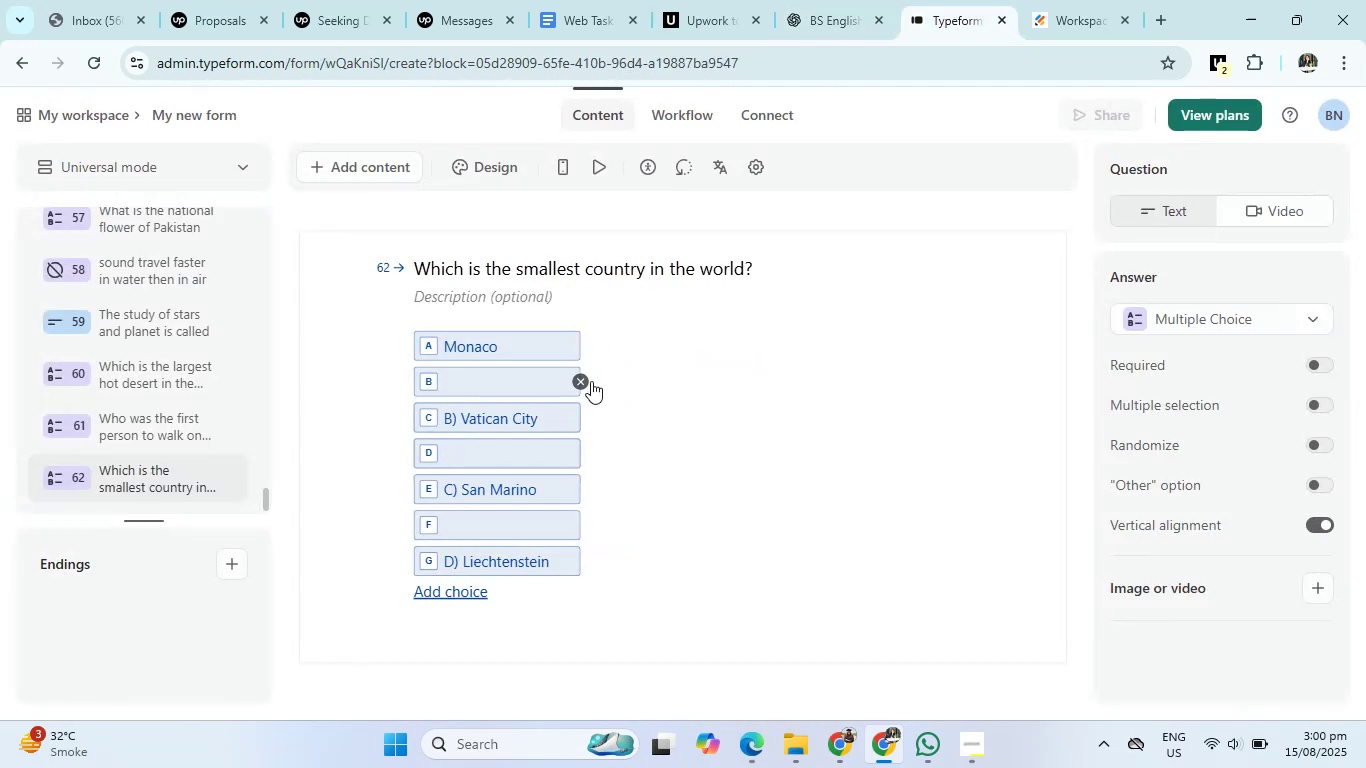 
left_click([585, 382])
 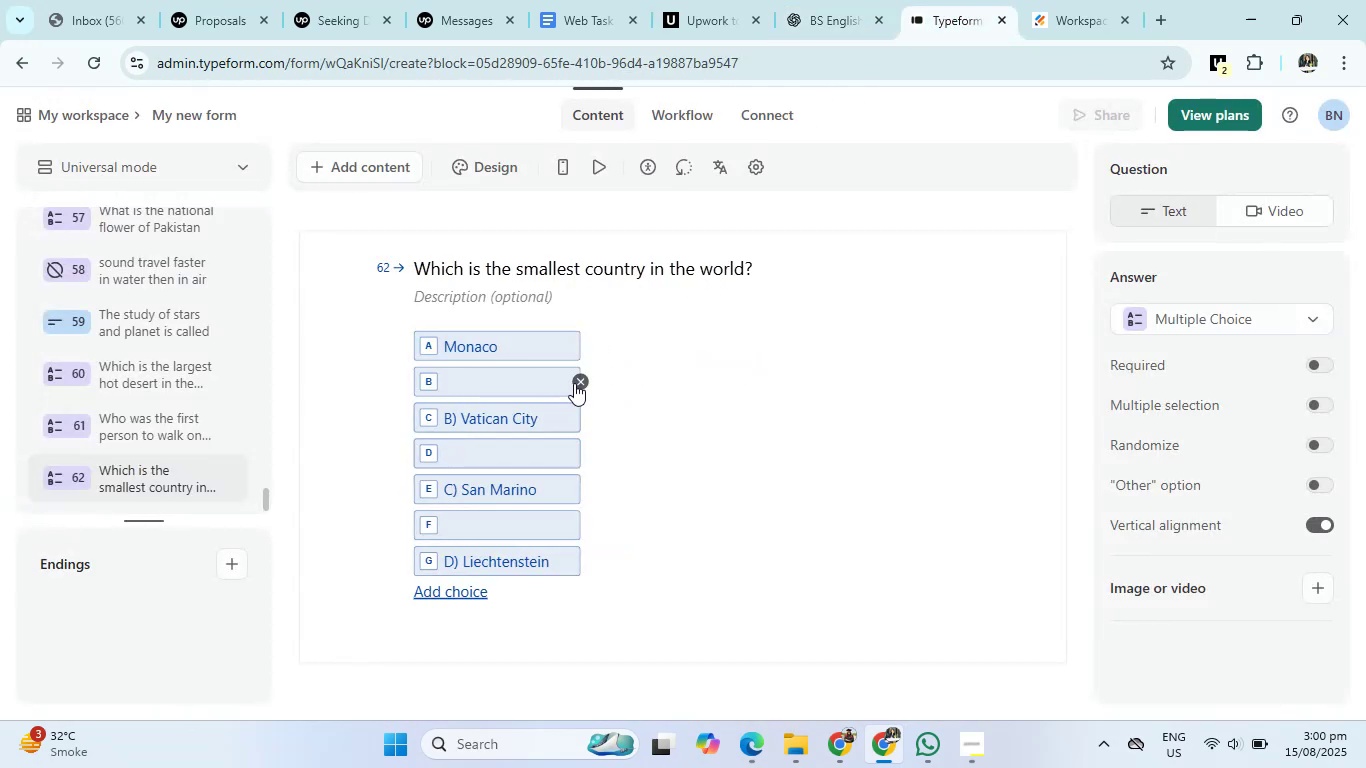 
left_click([579, 379])
 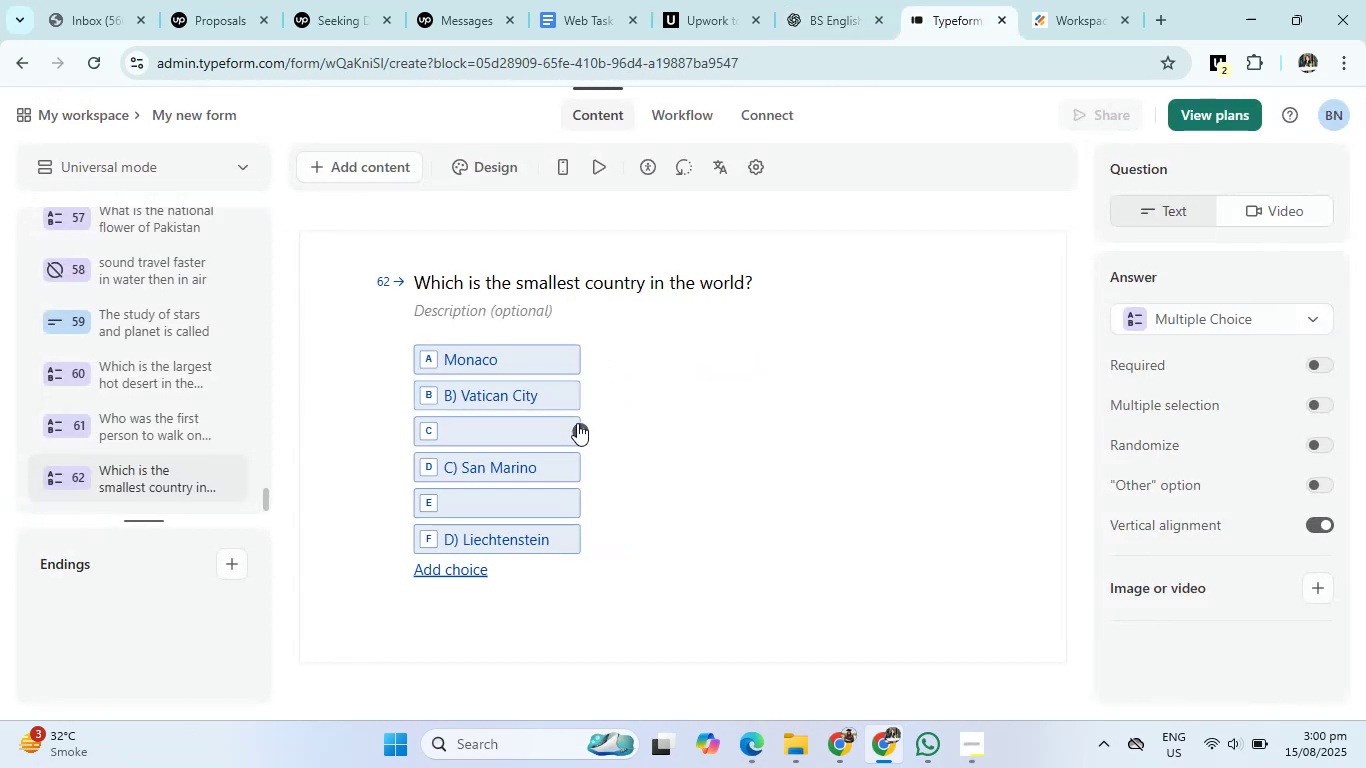 
left_click([577, 428])
 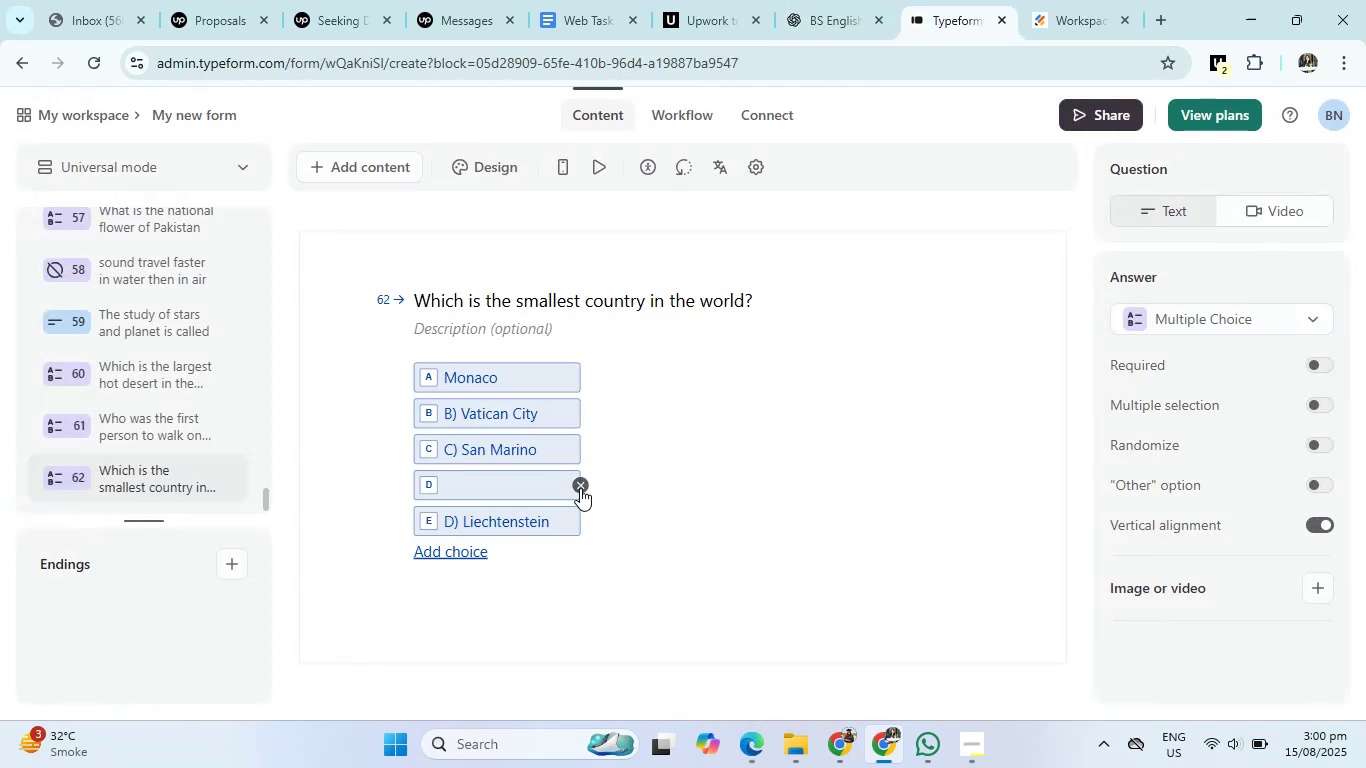 
left_click([580, 488])
 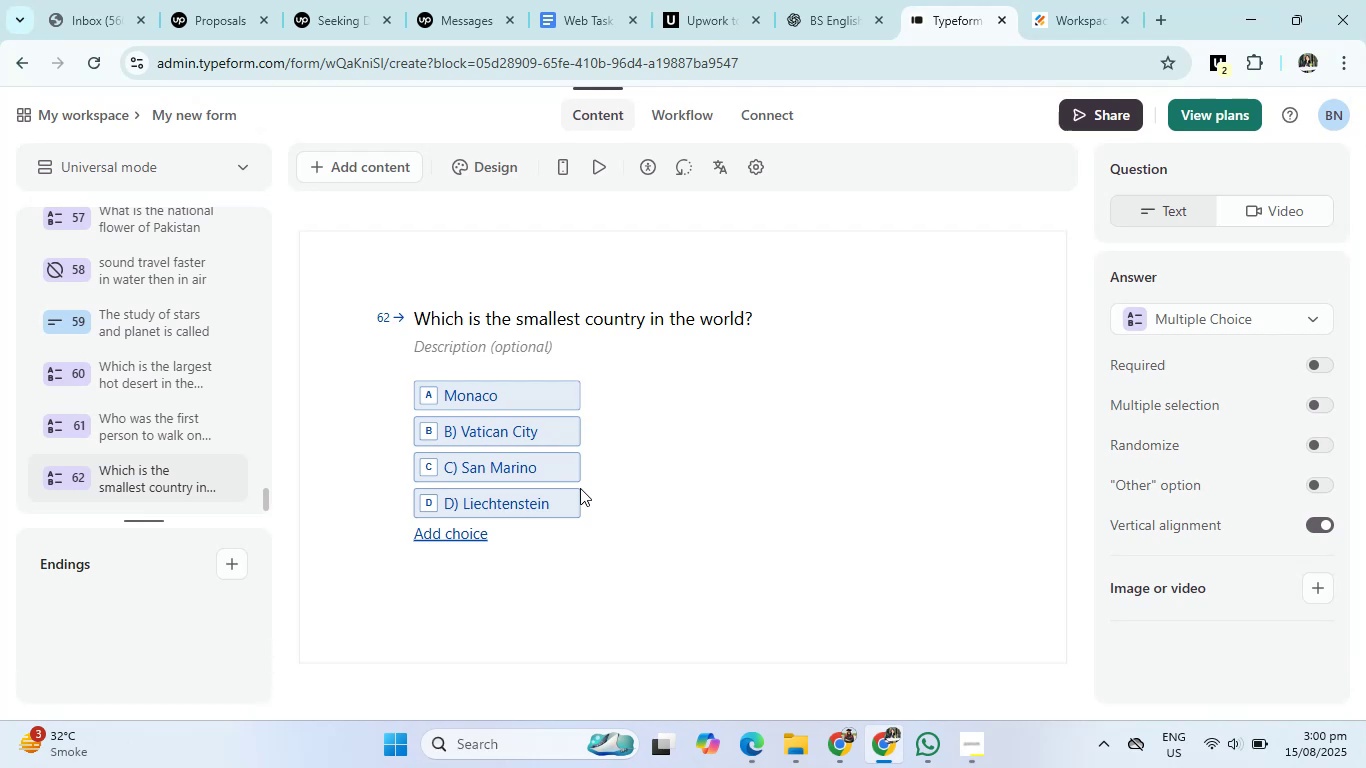 
double_click([456, 424])
 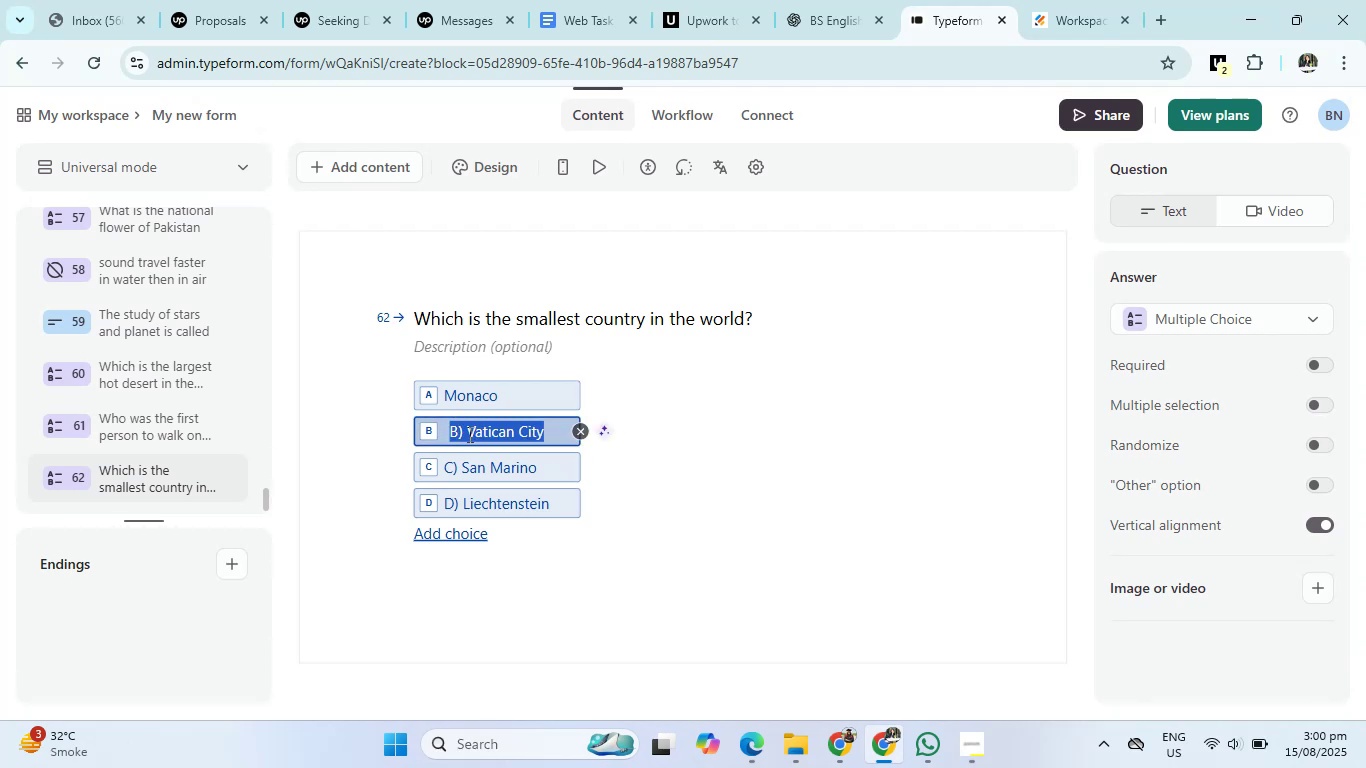 
left_click([468, 433])
 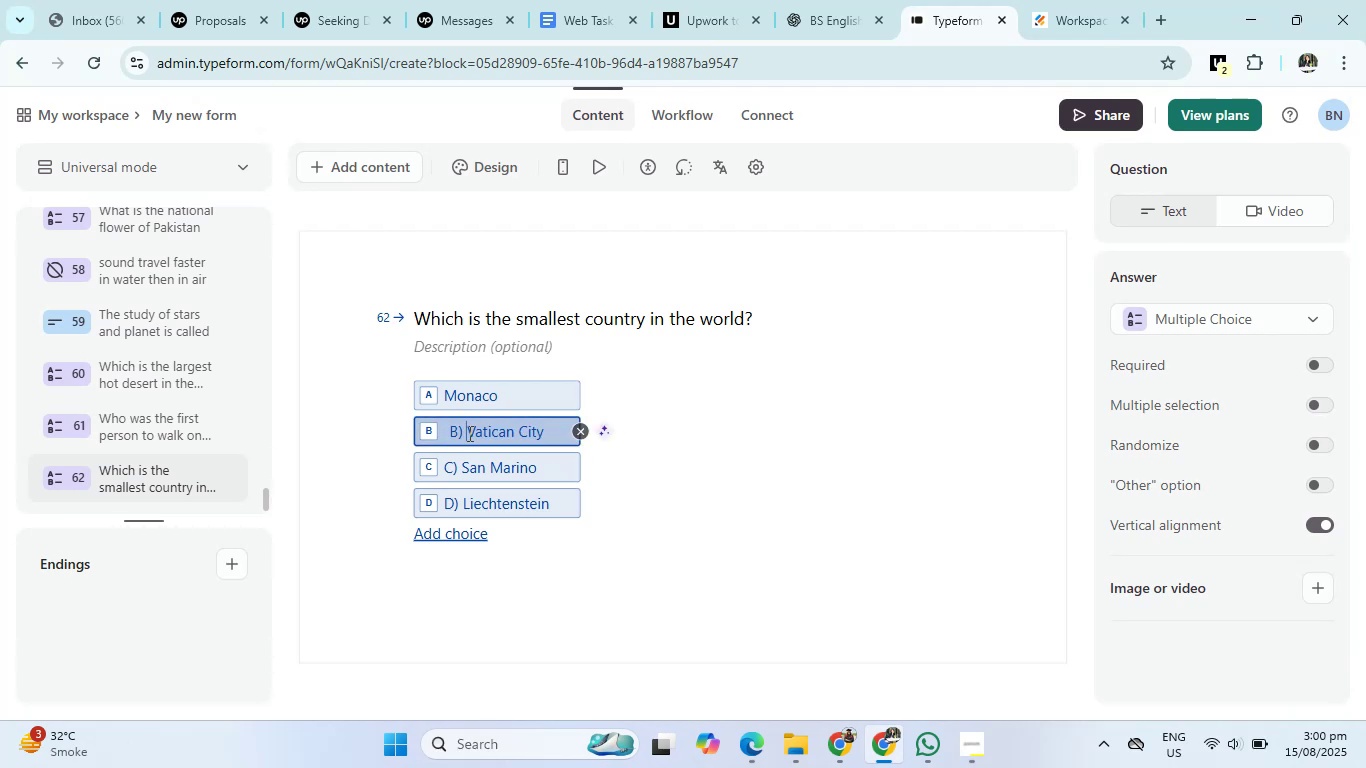 
key(Backspace)
 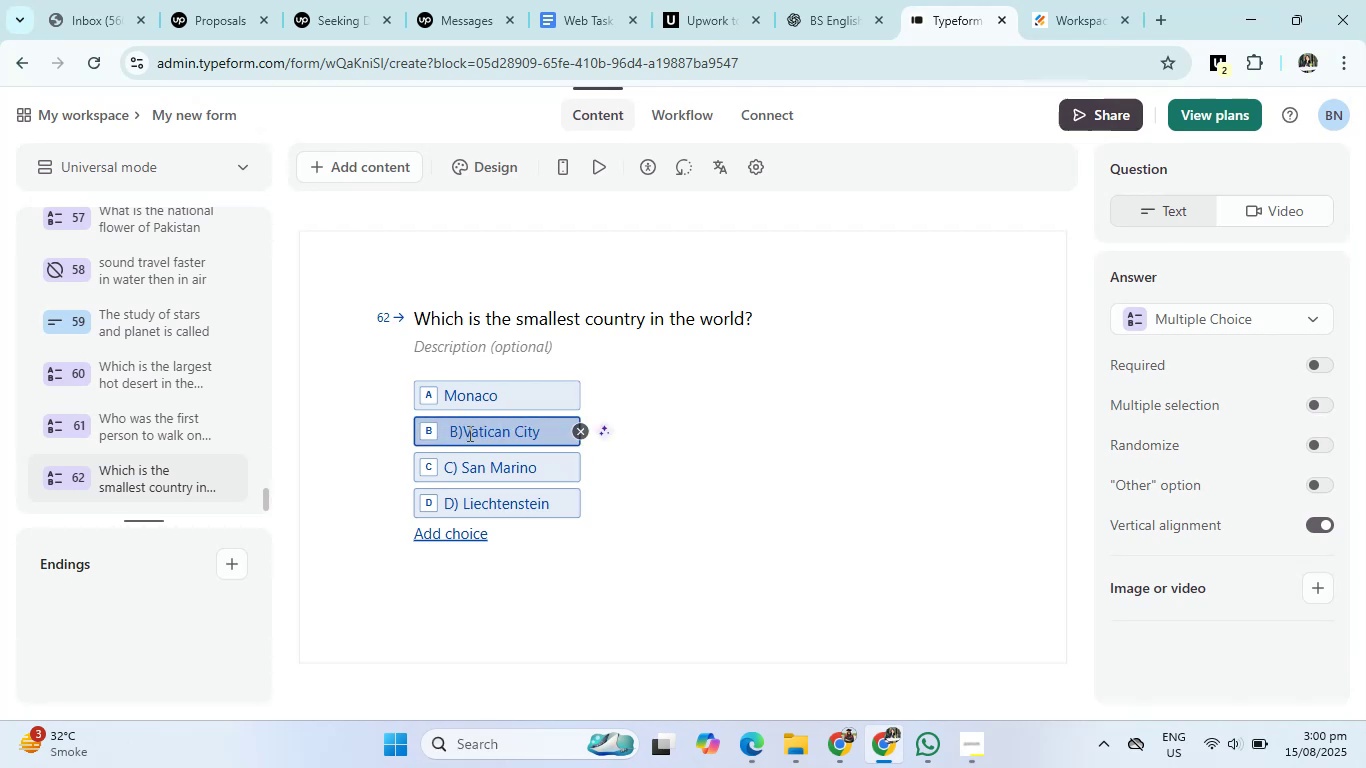 
key(Backspace)
 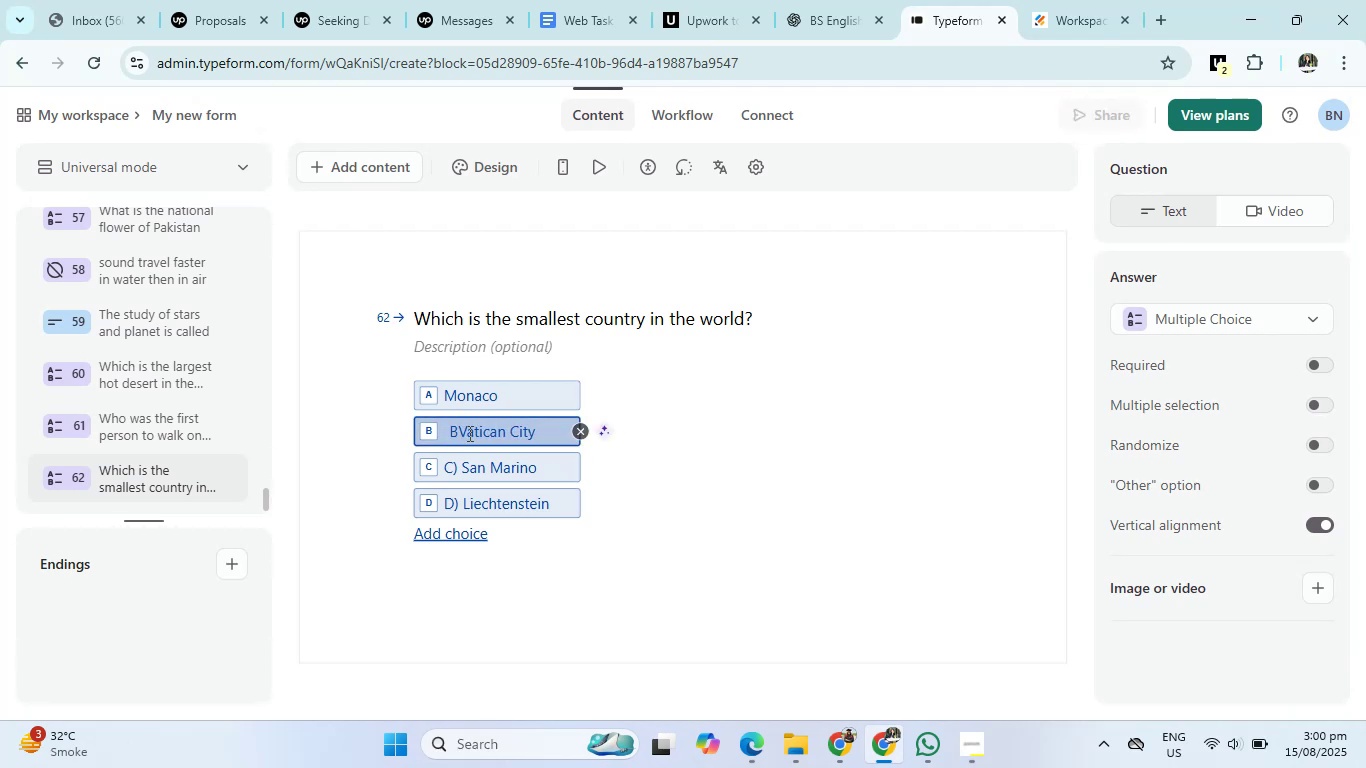 
key(Backspace)
 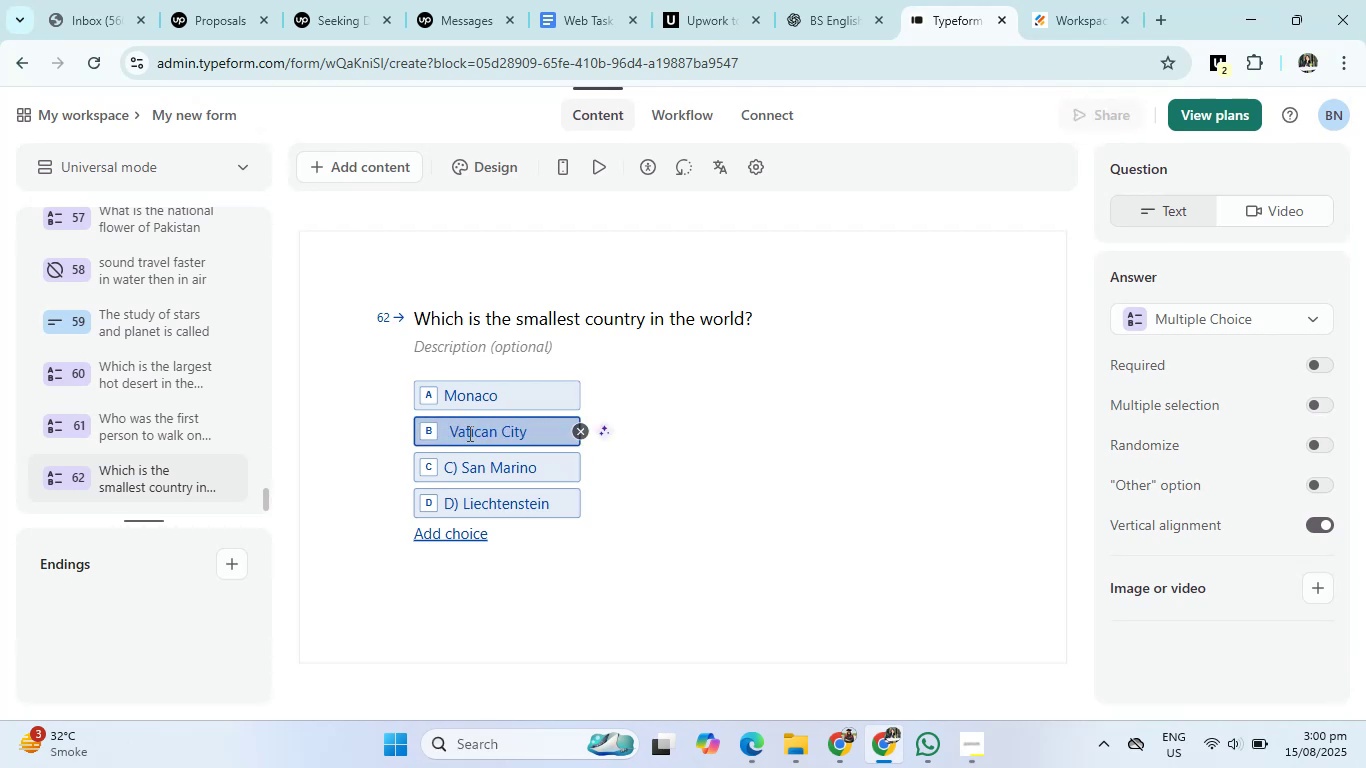 
key(Backspace)
 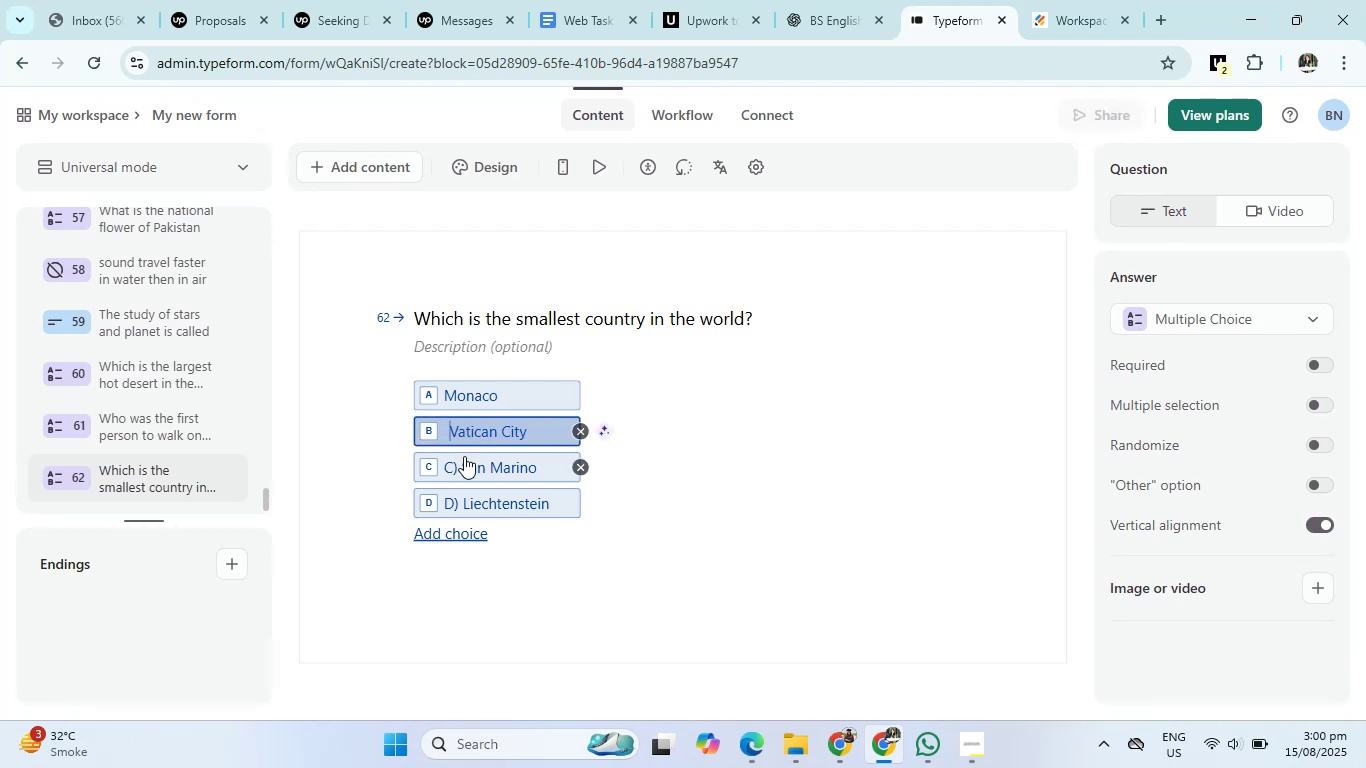 
double_click([464, 456])
 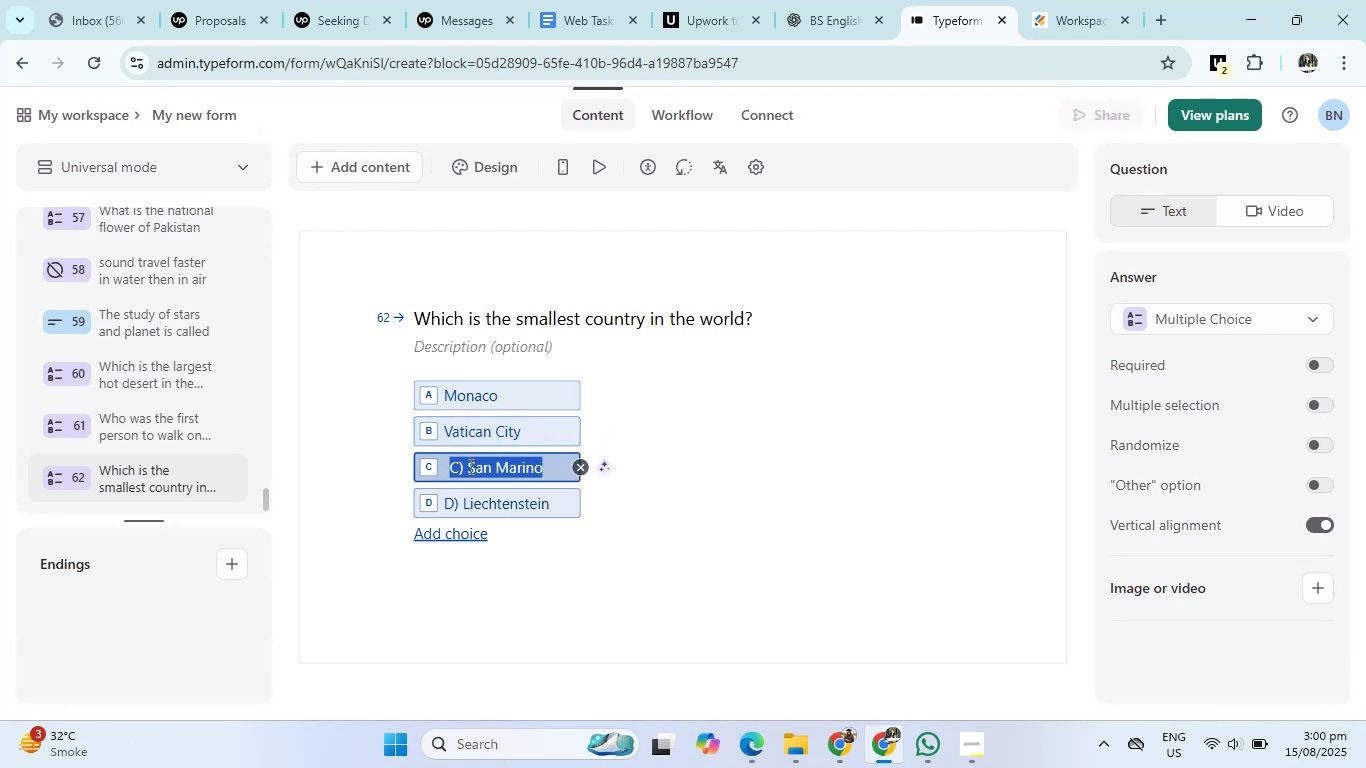 
left_click([469, 466])
 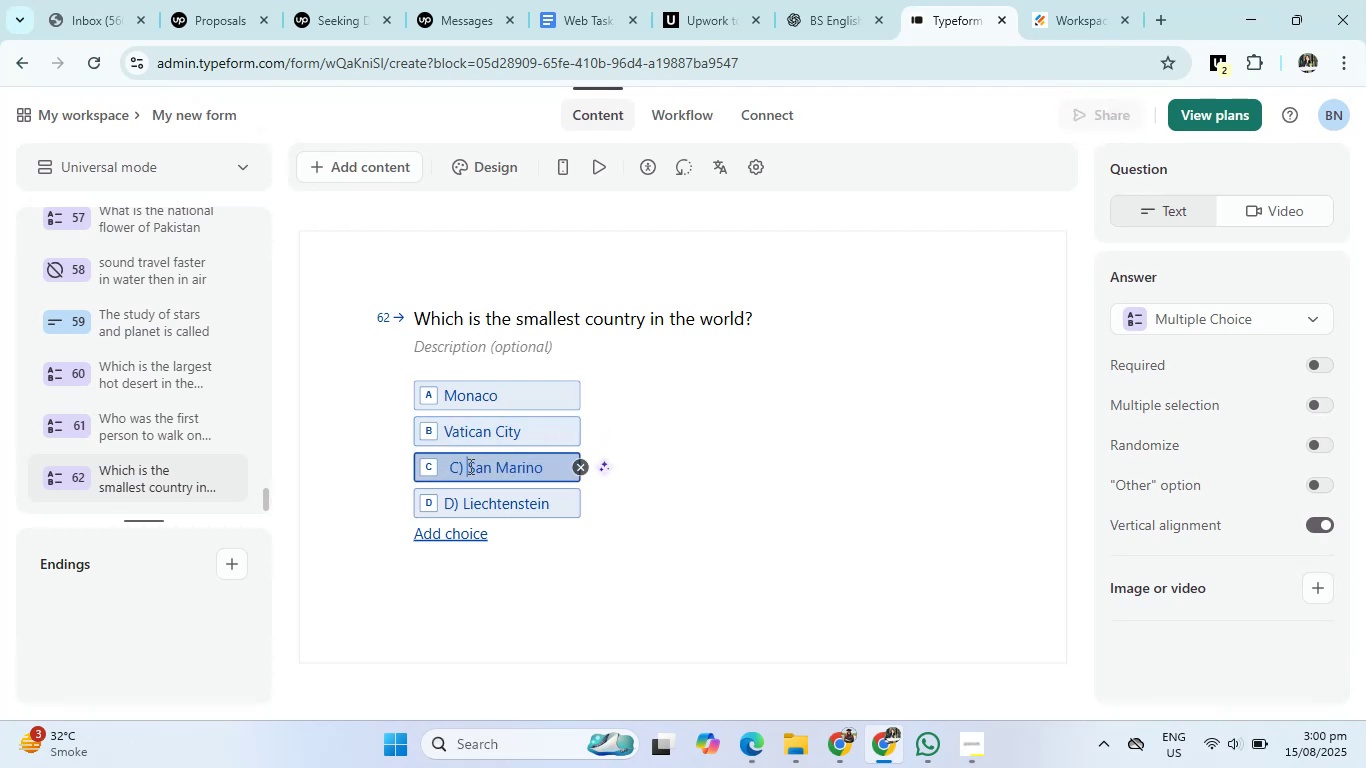 
key(Backspace)
 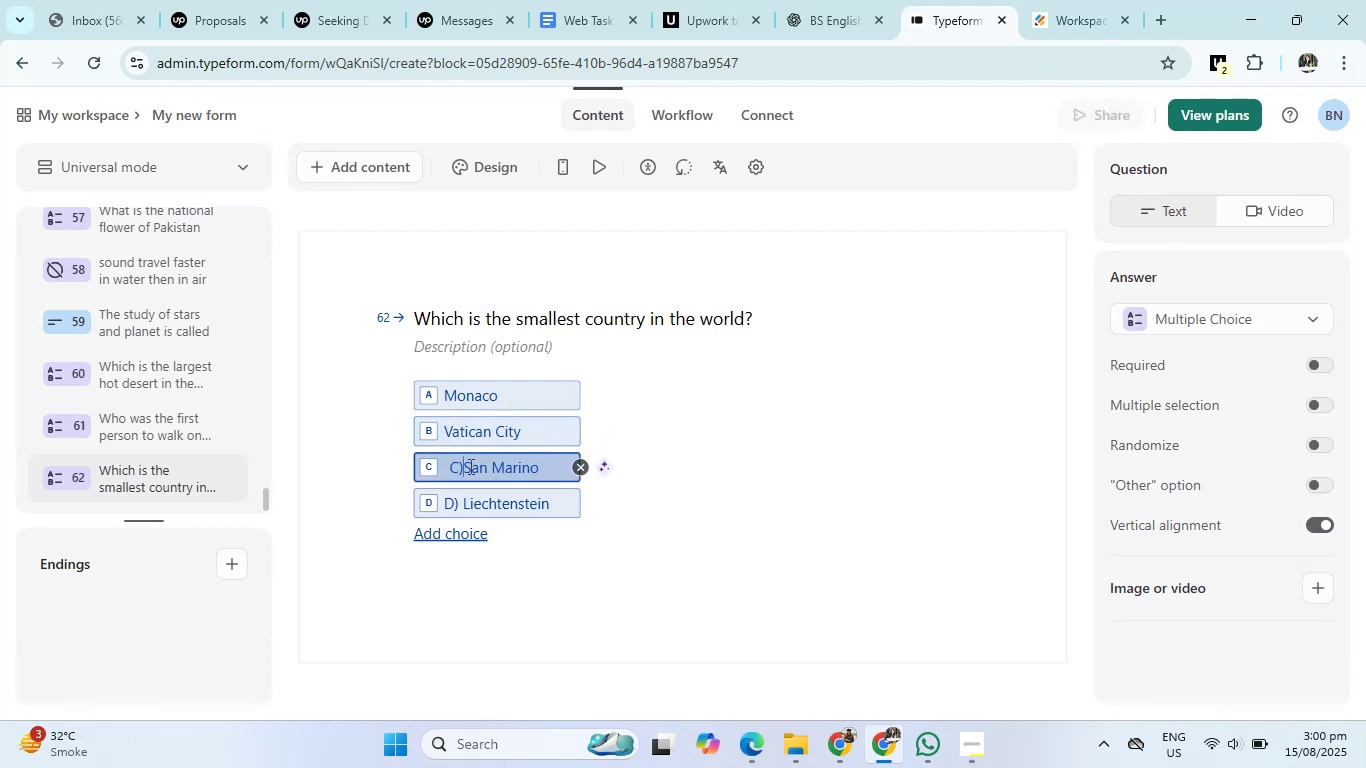 
key(Backspace)
 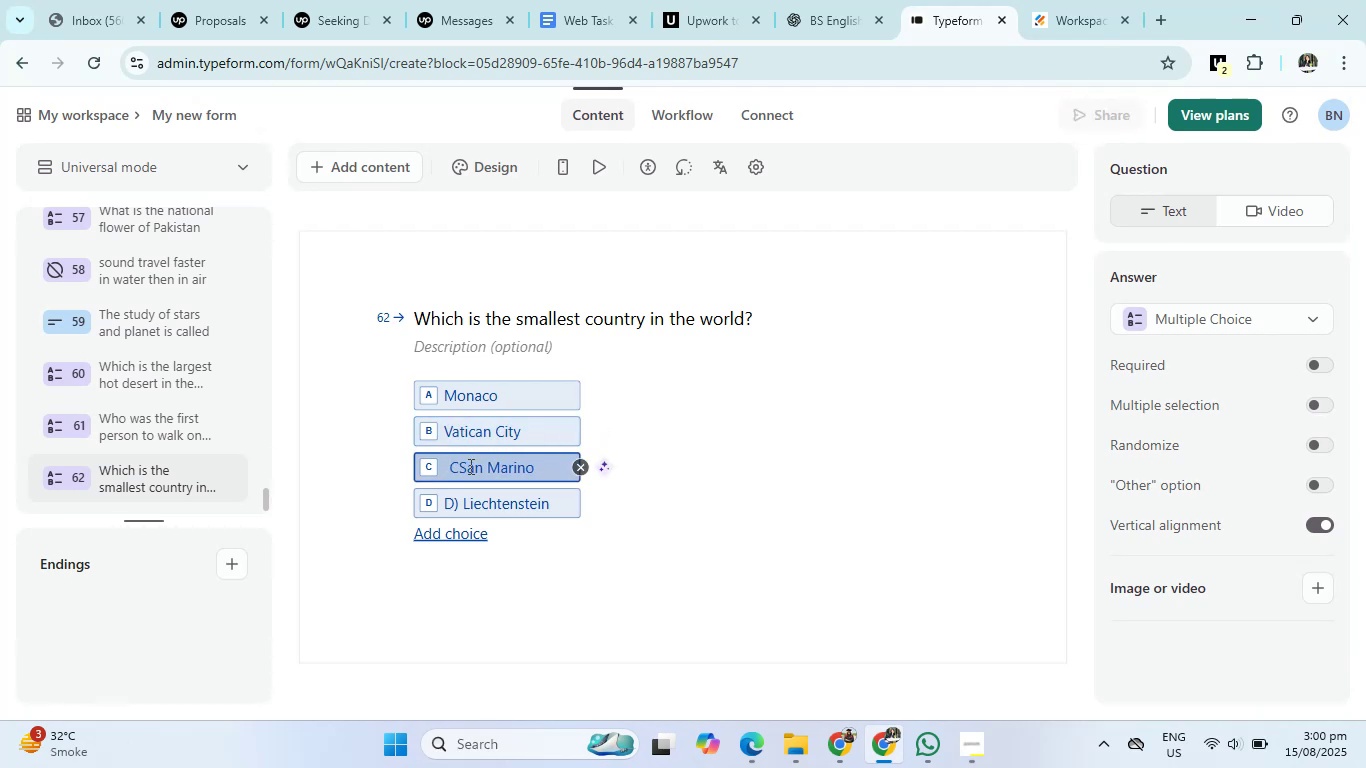 
key(Backspace)
 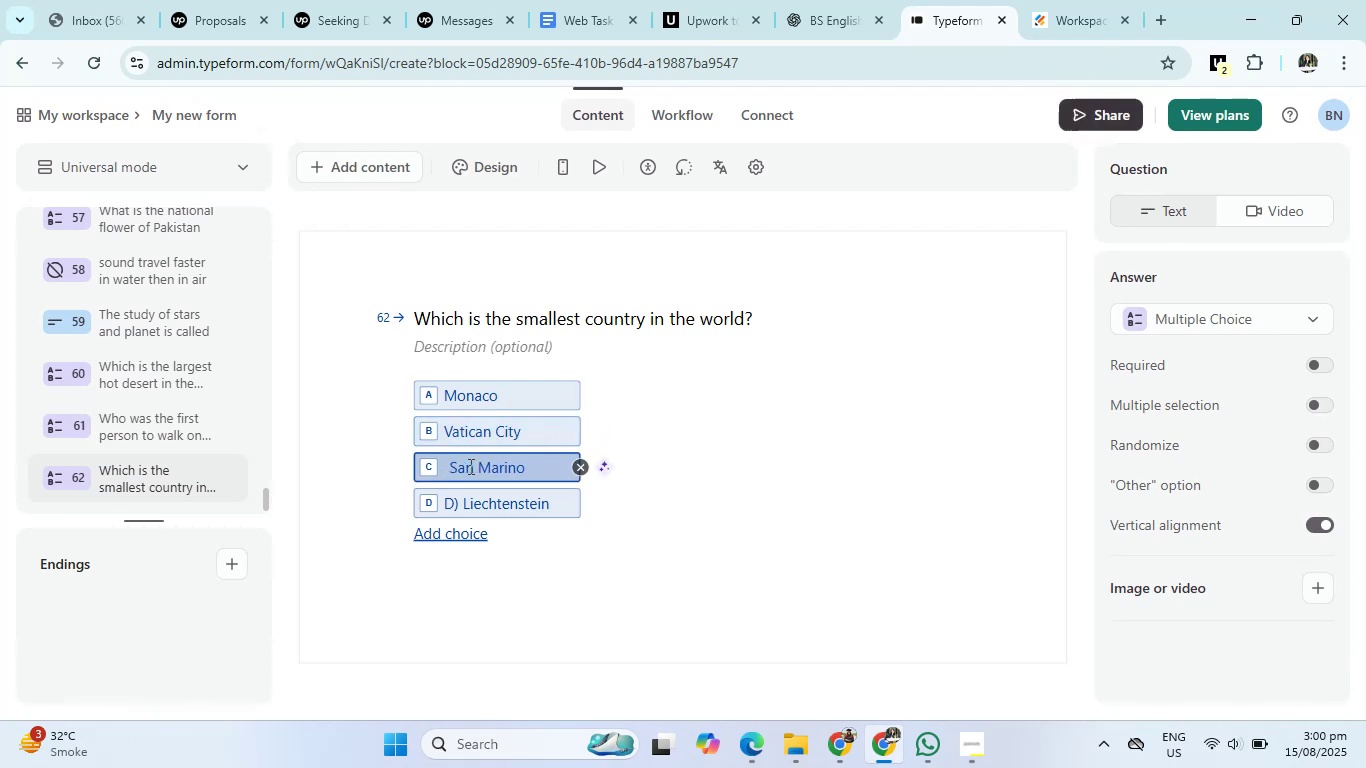 
key(Backspace)
 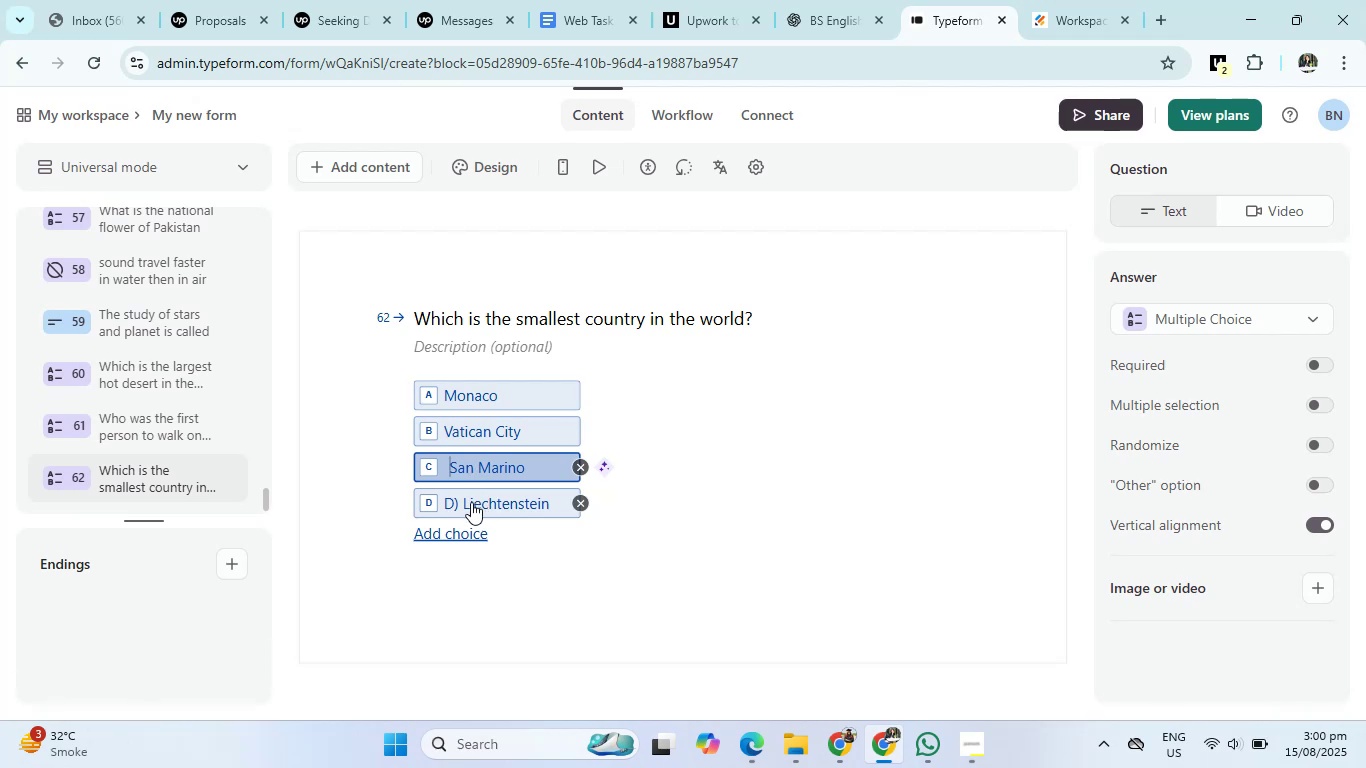 
double_click([471, 502])
 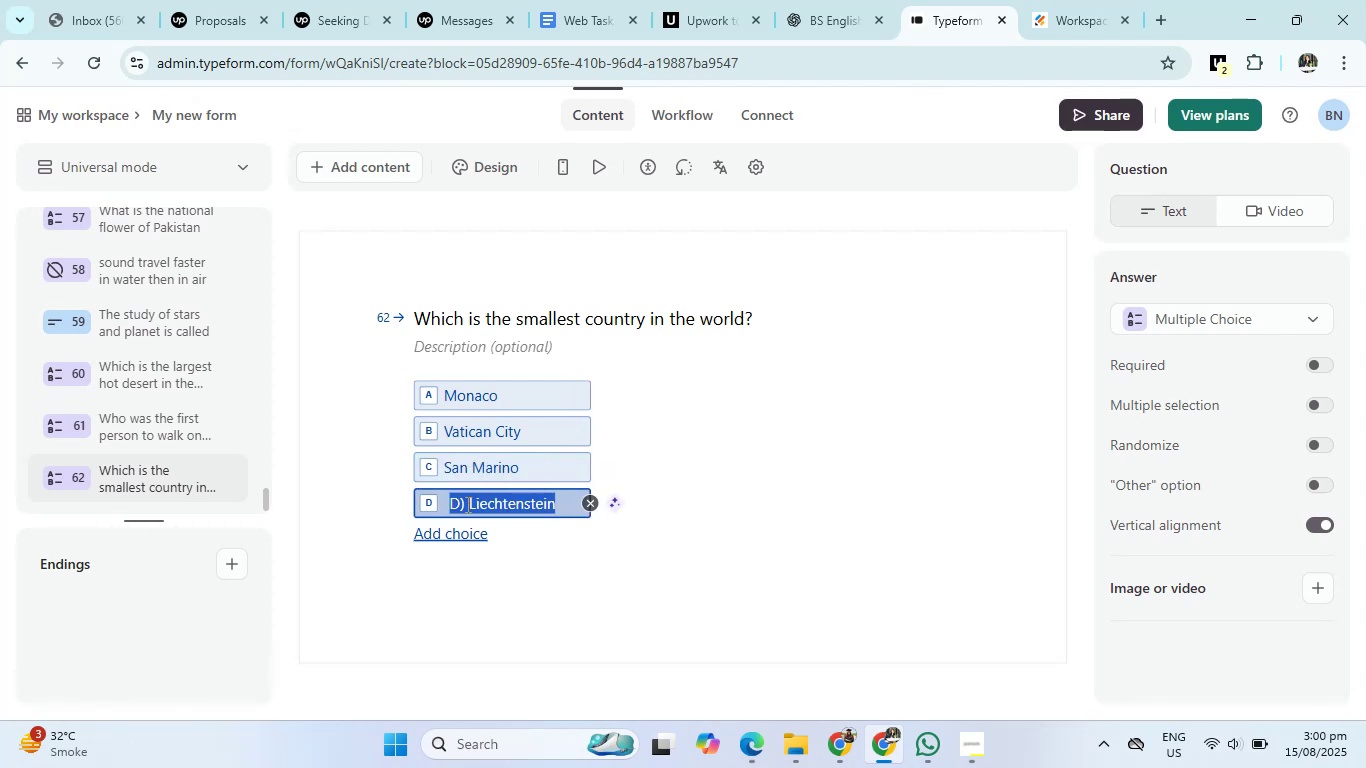 
left_click([466, 504])
 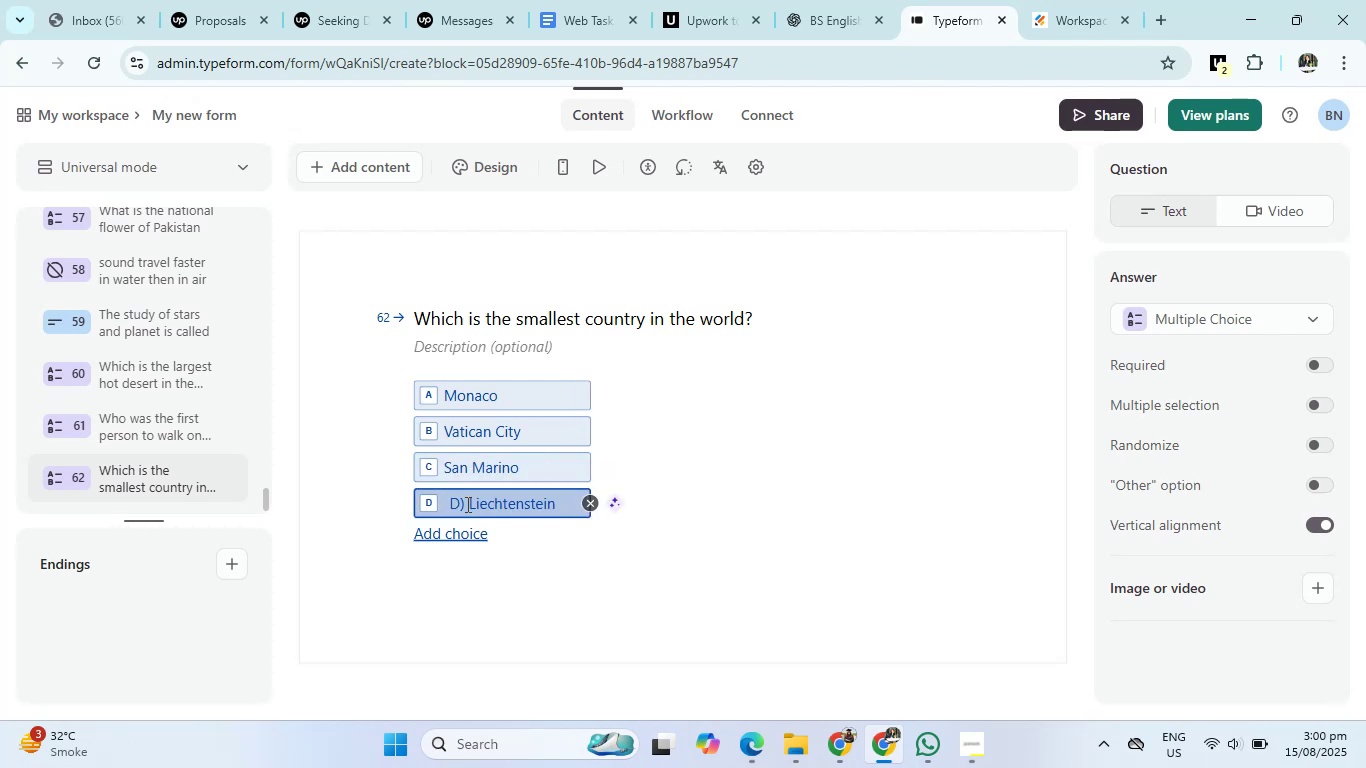 
key(ArrowRight)
 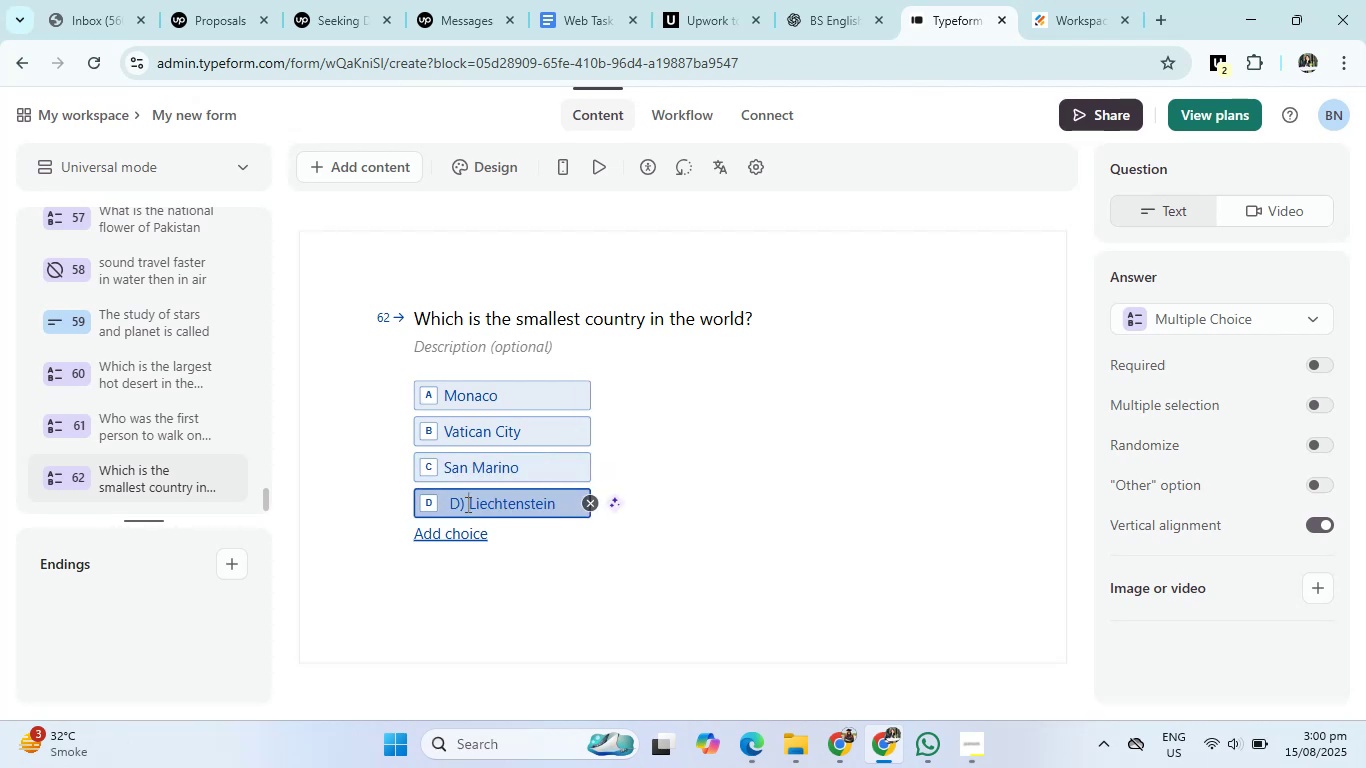 
key(Backspace)
 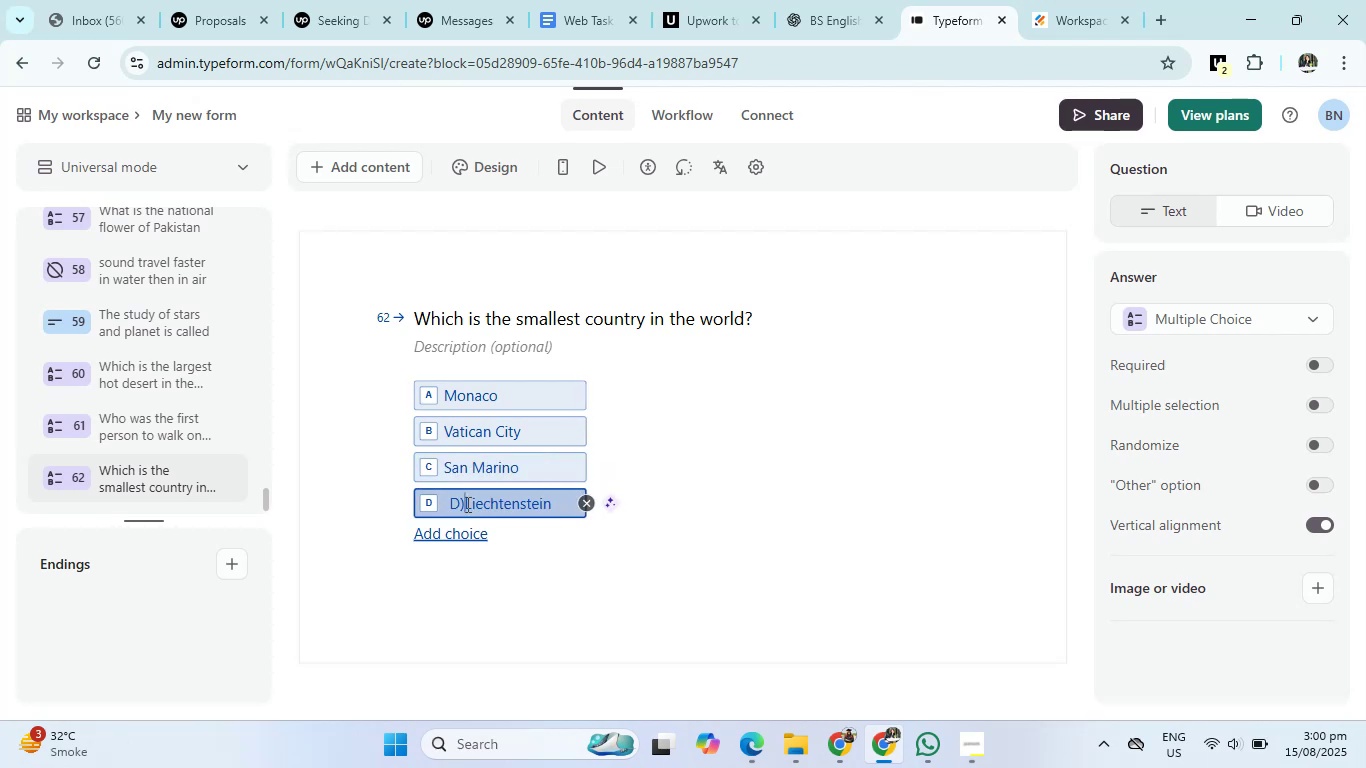 
key(Backspace)
 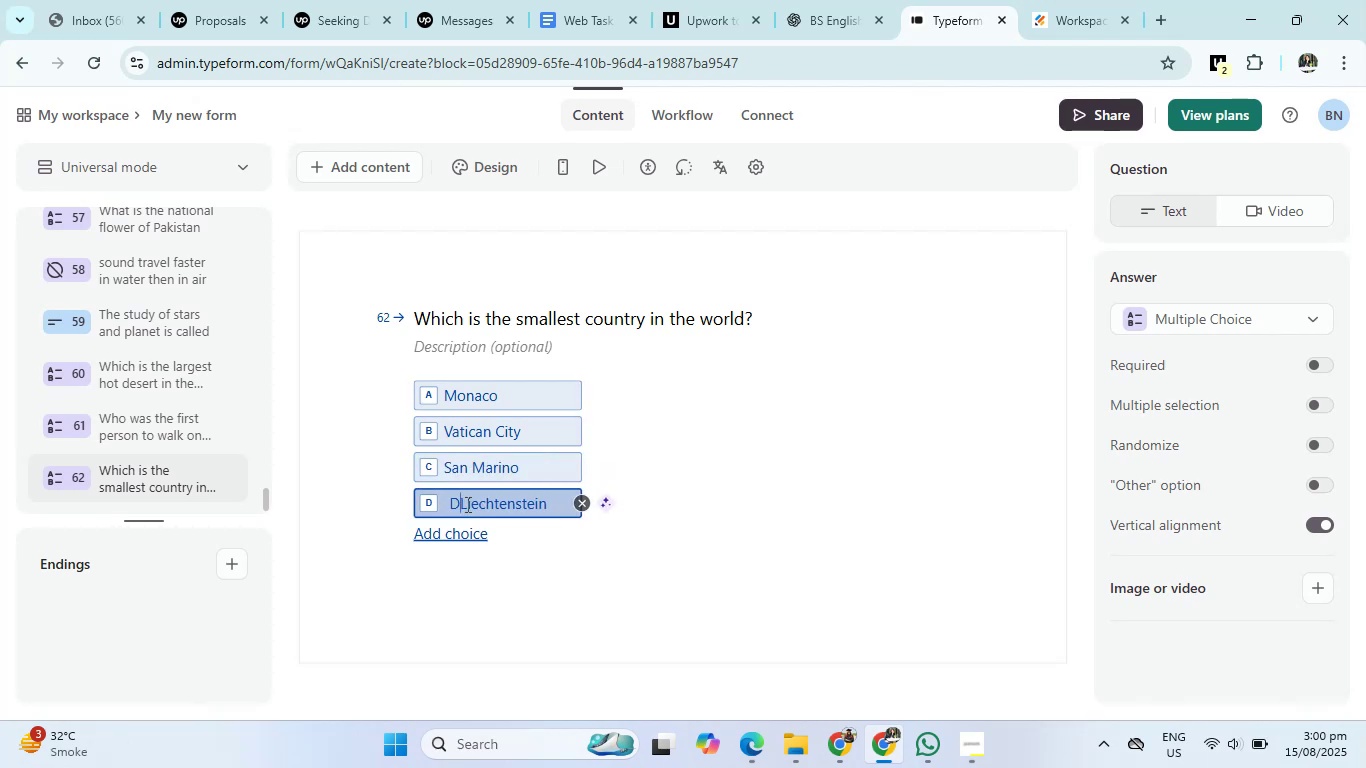 
key(Backspace)
 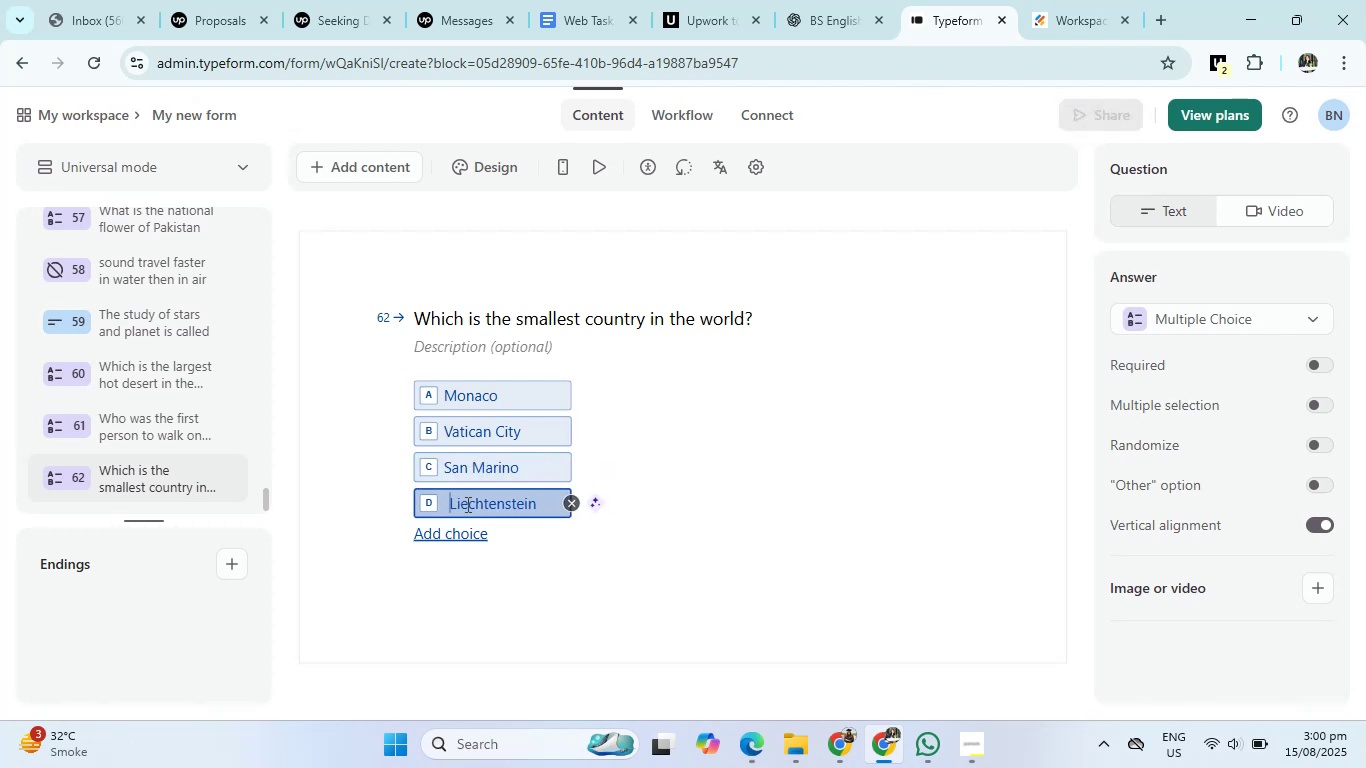 
key(Backspace)
 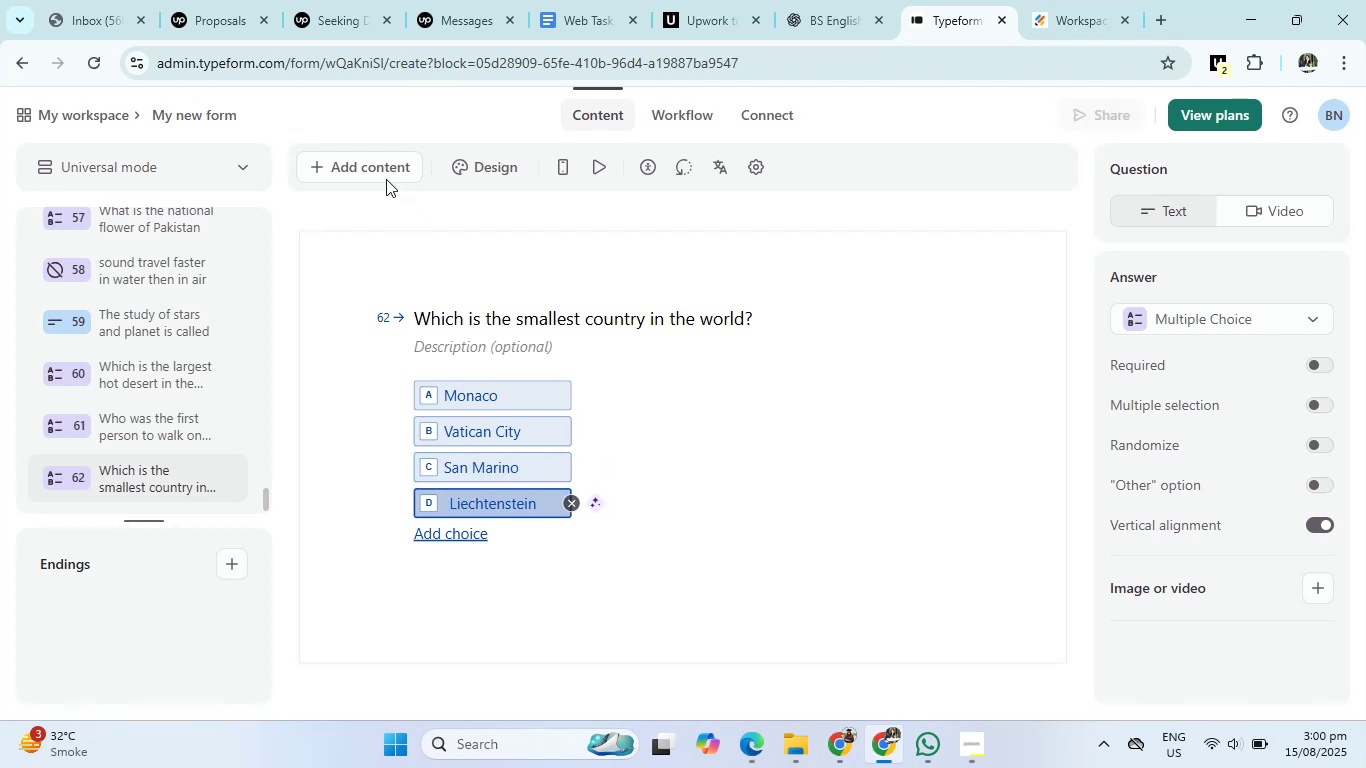 
left_click([386, 179])
 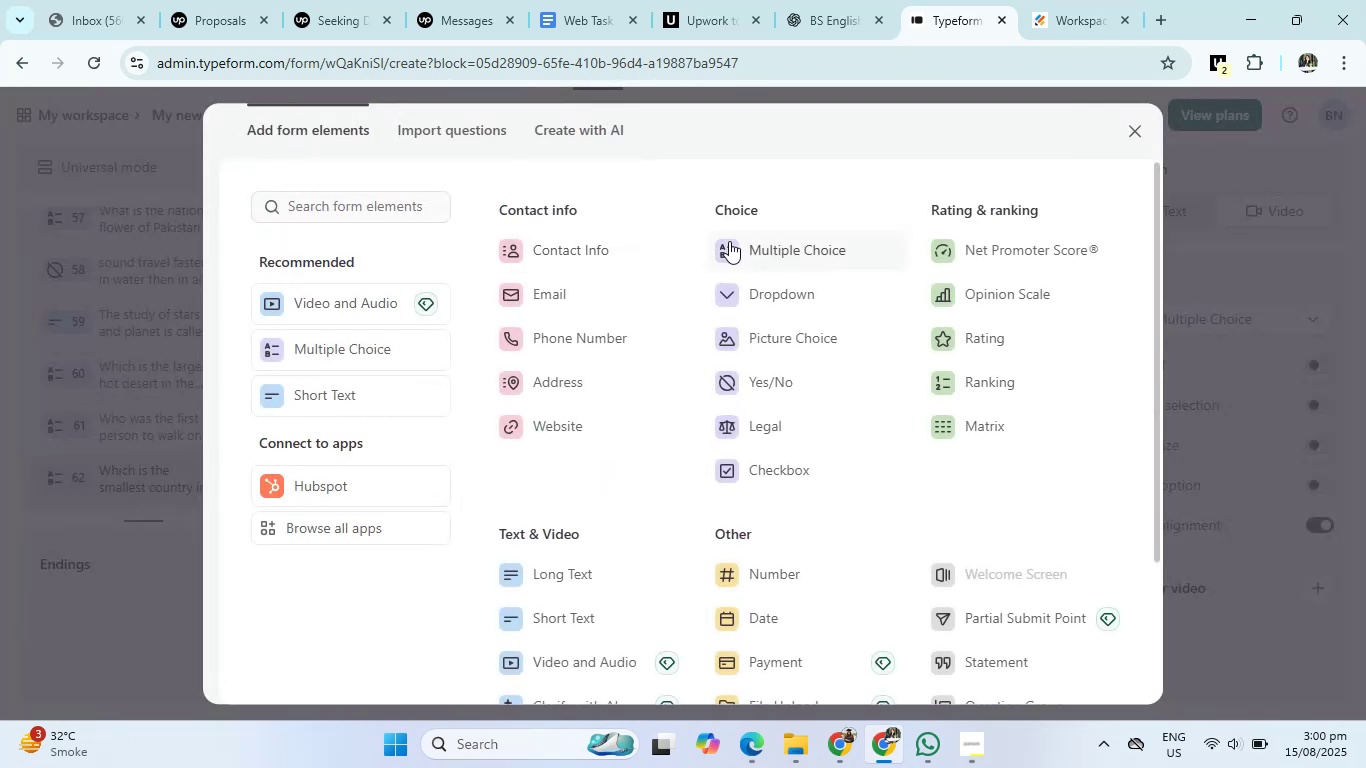 
left_click([729, 241])
 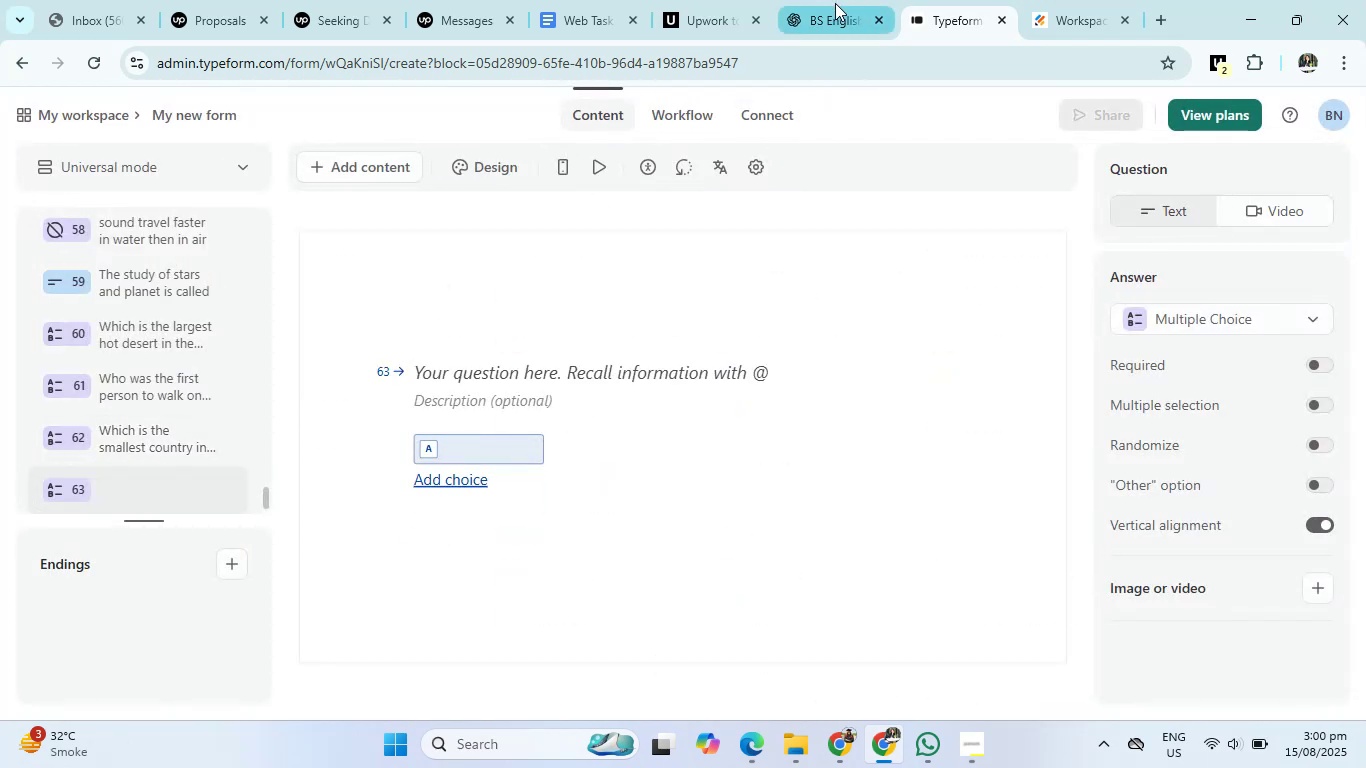 
left_click([835, 3])
 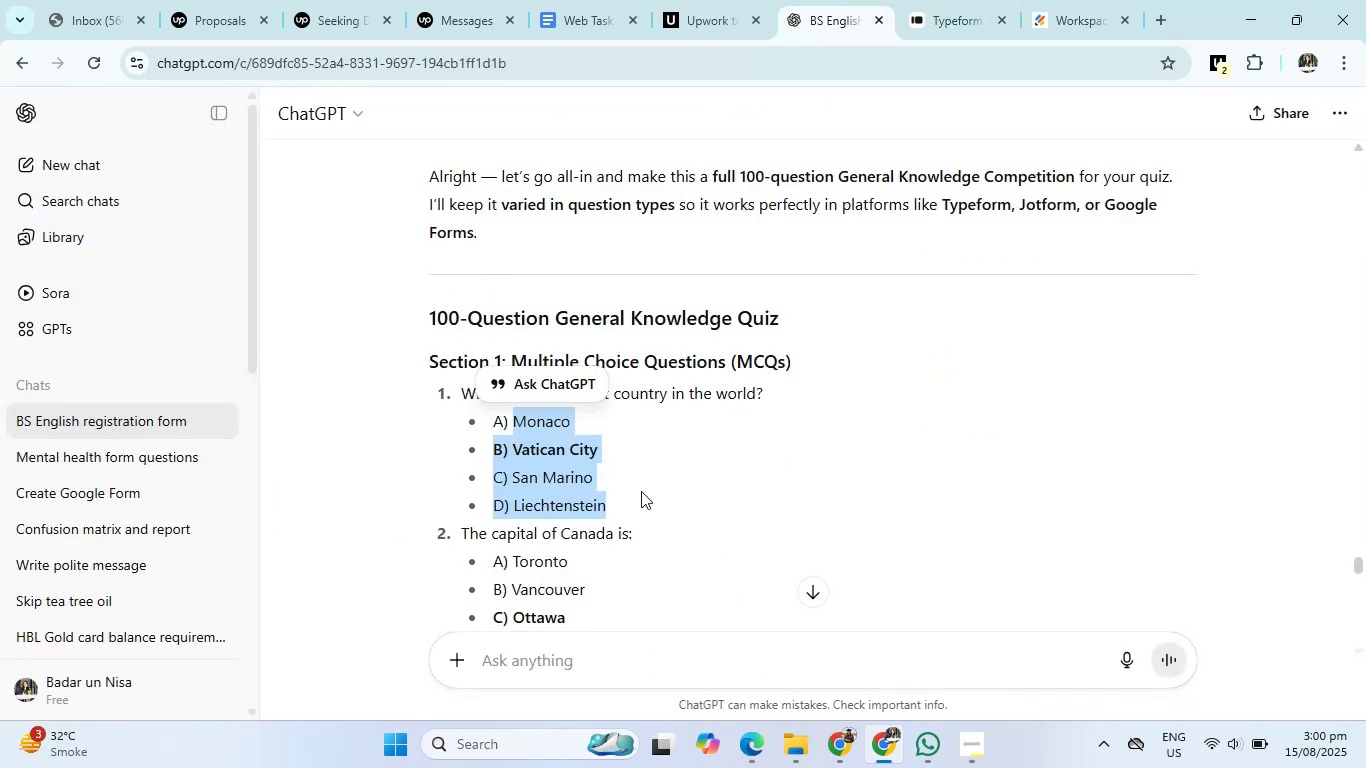 
left_click([641, 491])
 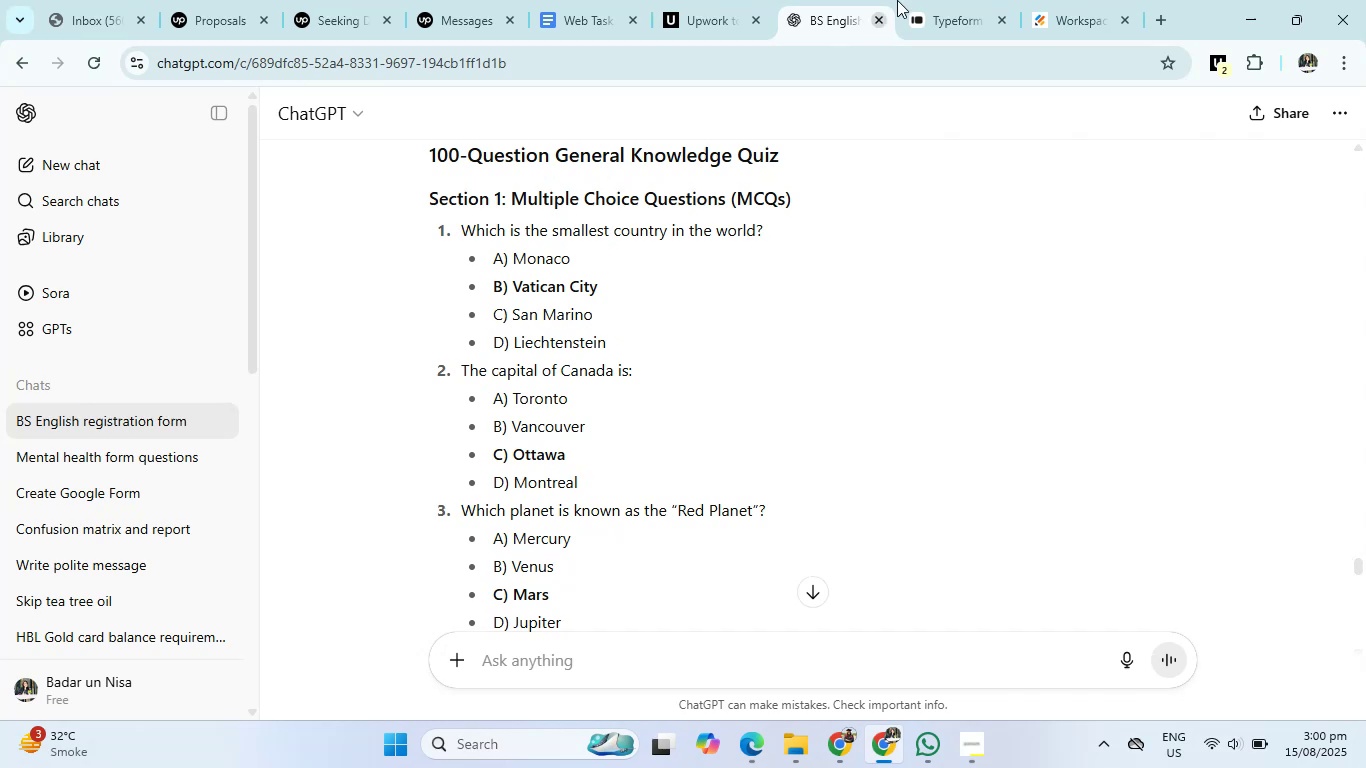 
left_click([934, 1])
 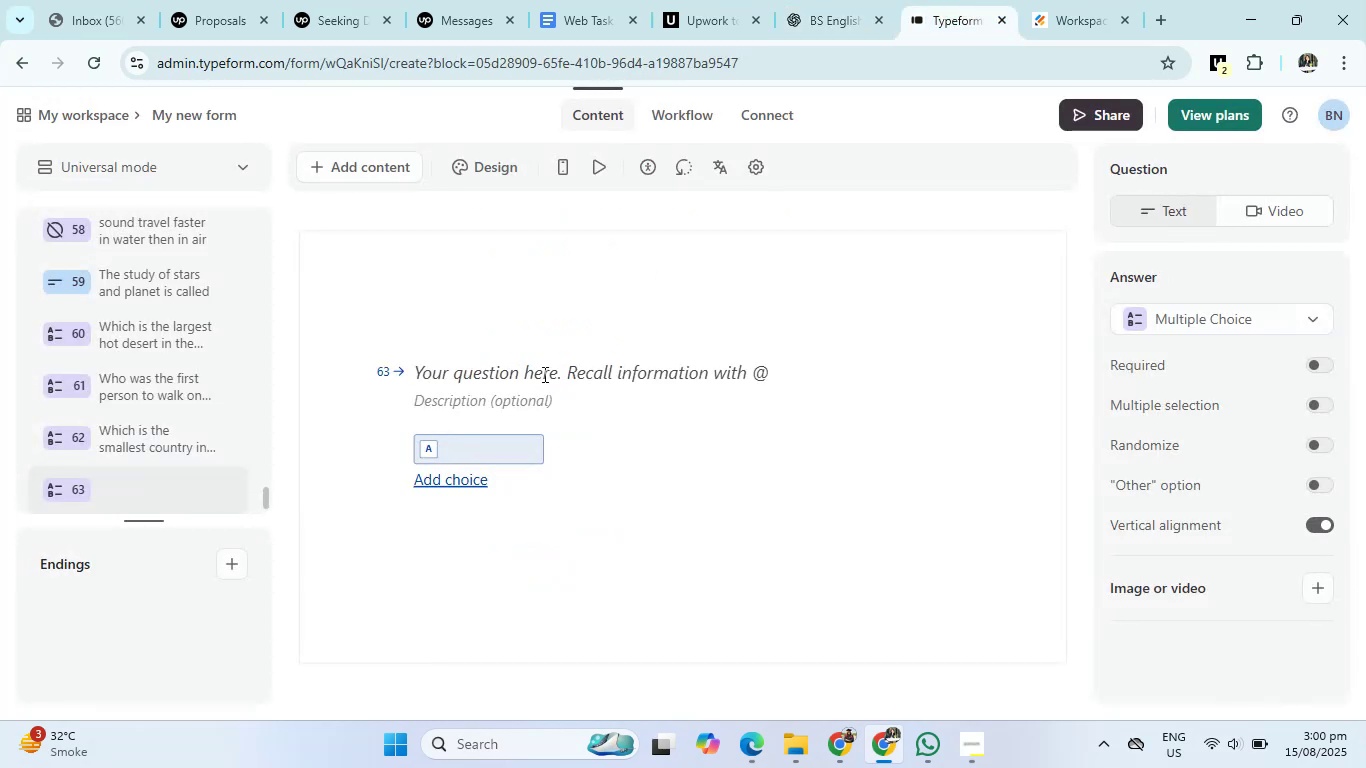 
left_click([543, 373])
 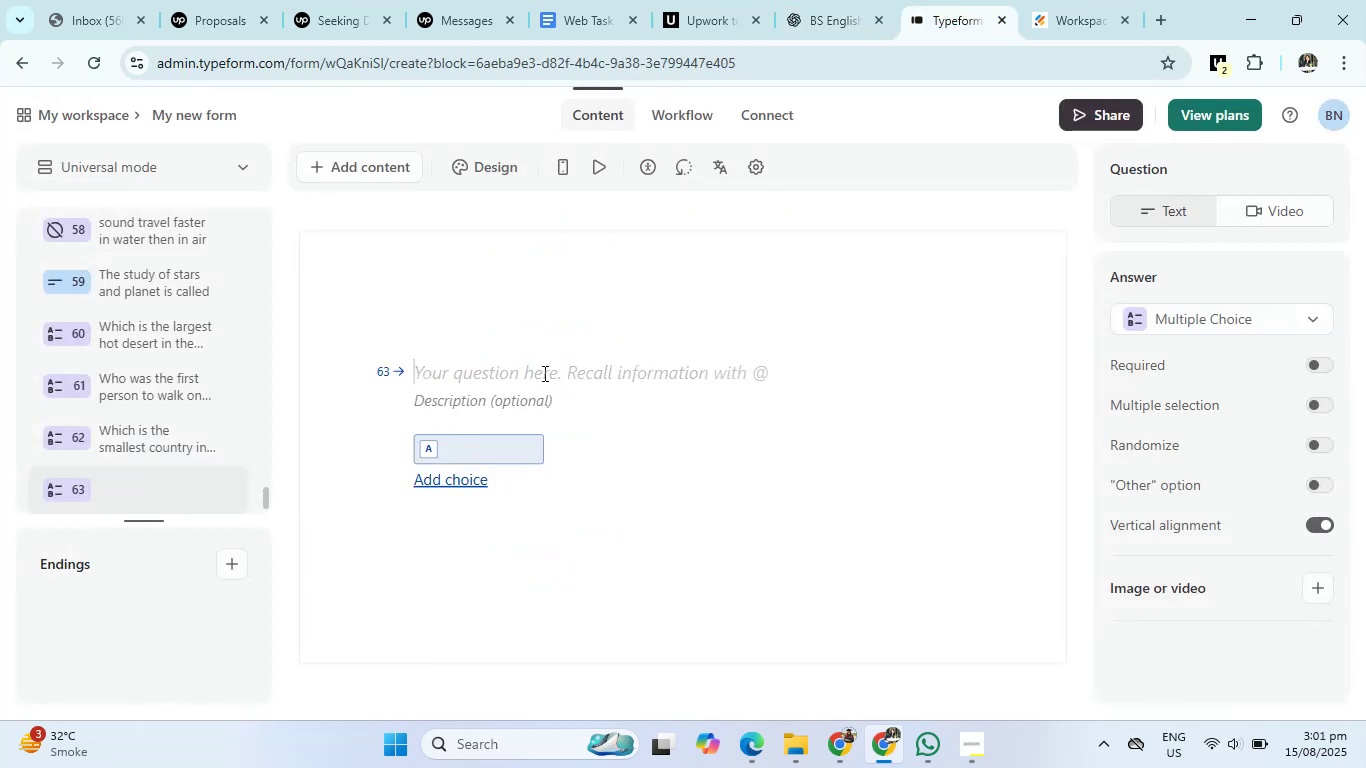 
type(The Capital of canda is)
 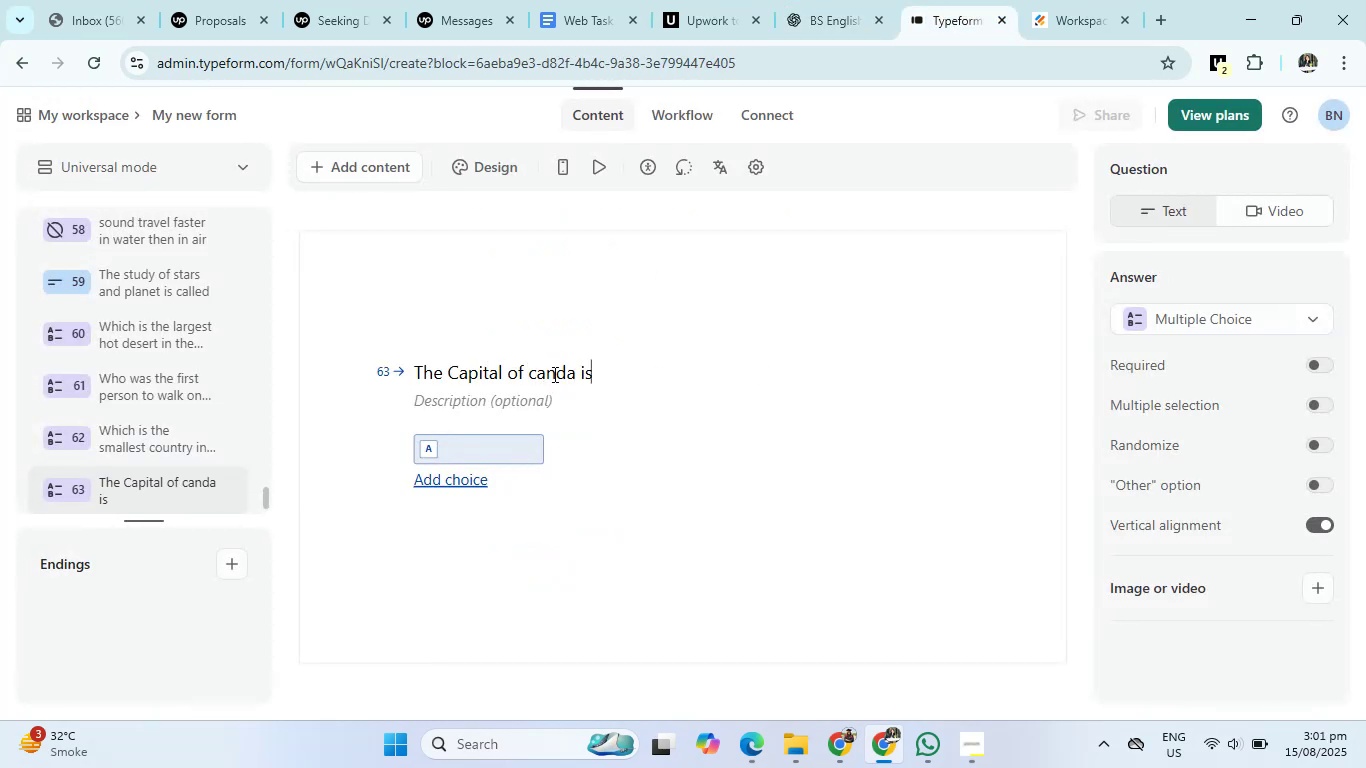 
left_click([553, 374])
 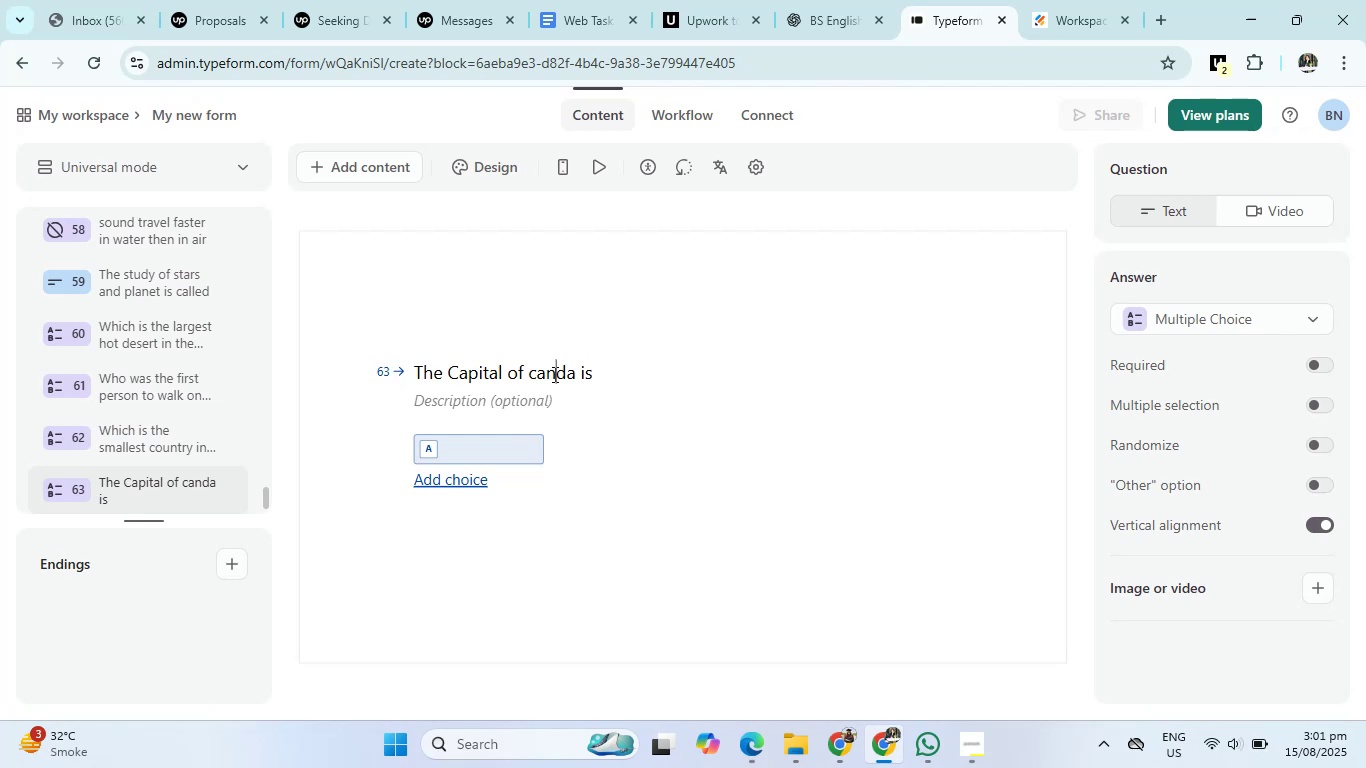 
key(Backspace)
key(Backspace)
type(naa)
 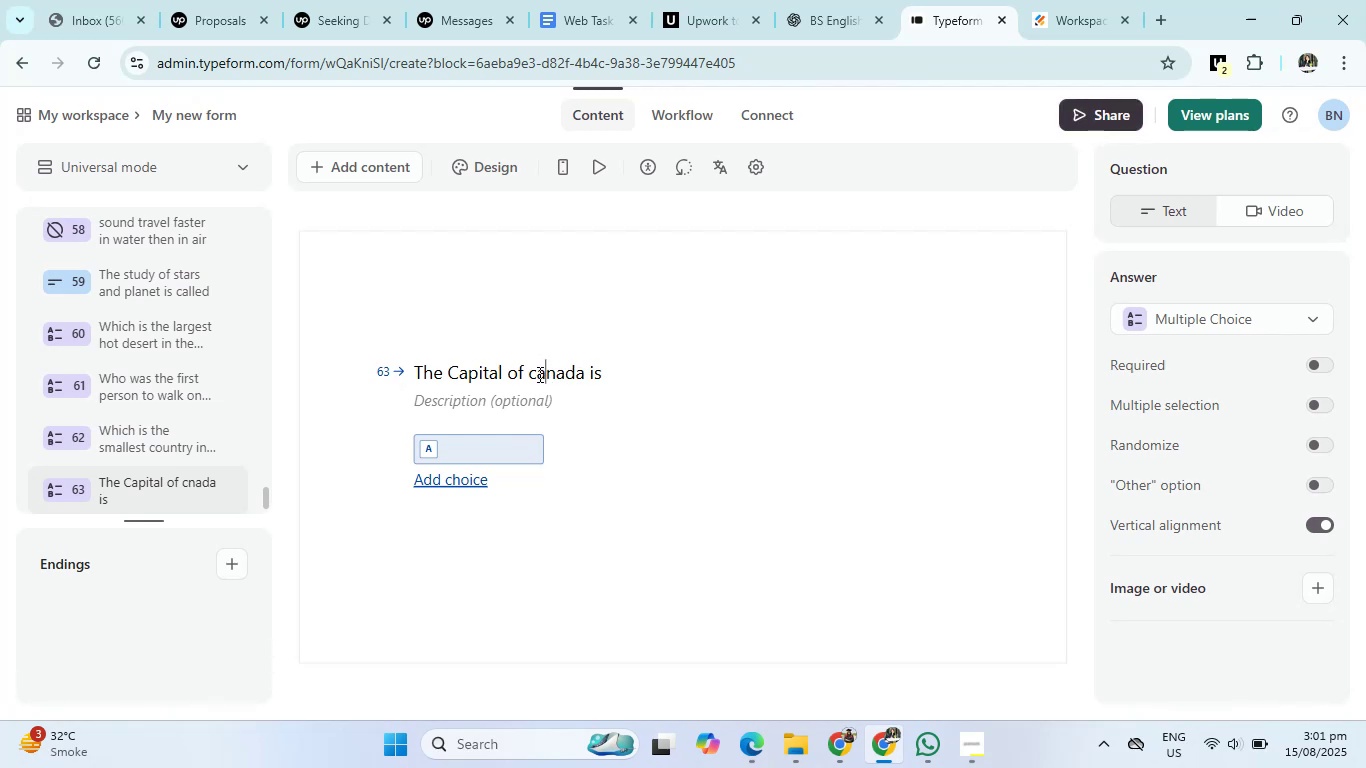 
left_click([538, 374])
 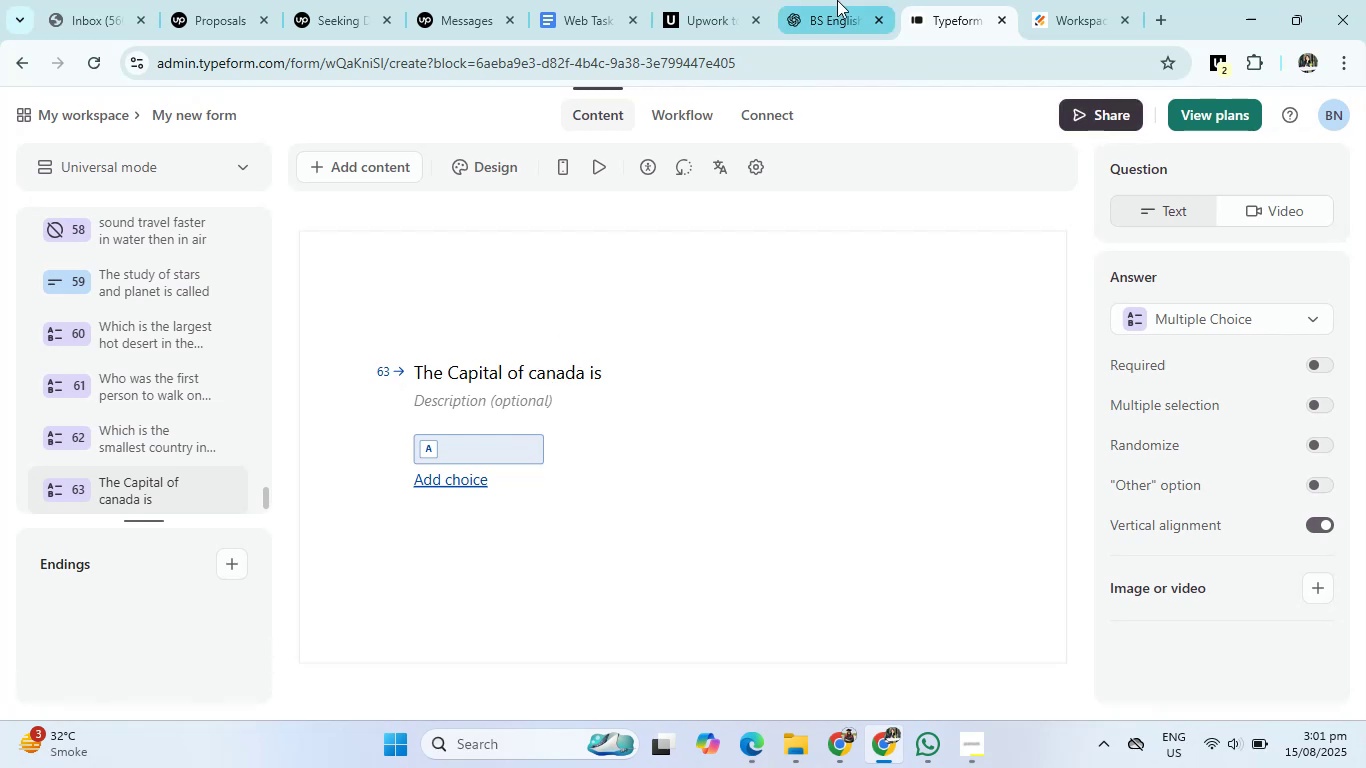 
left_click([837, 0])
 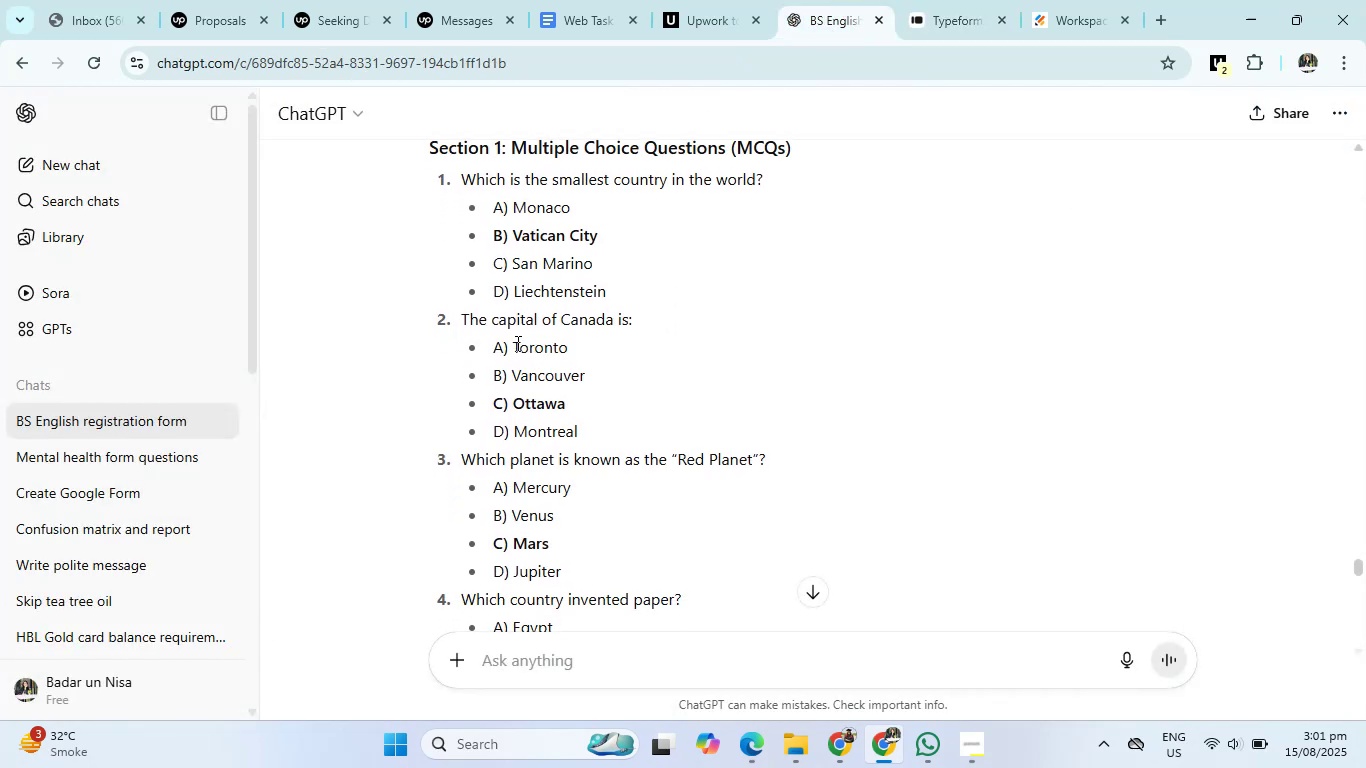 
left_click_drag(start_coordinate=[517, 347], to_coordinate=[602, 432])
 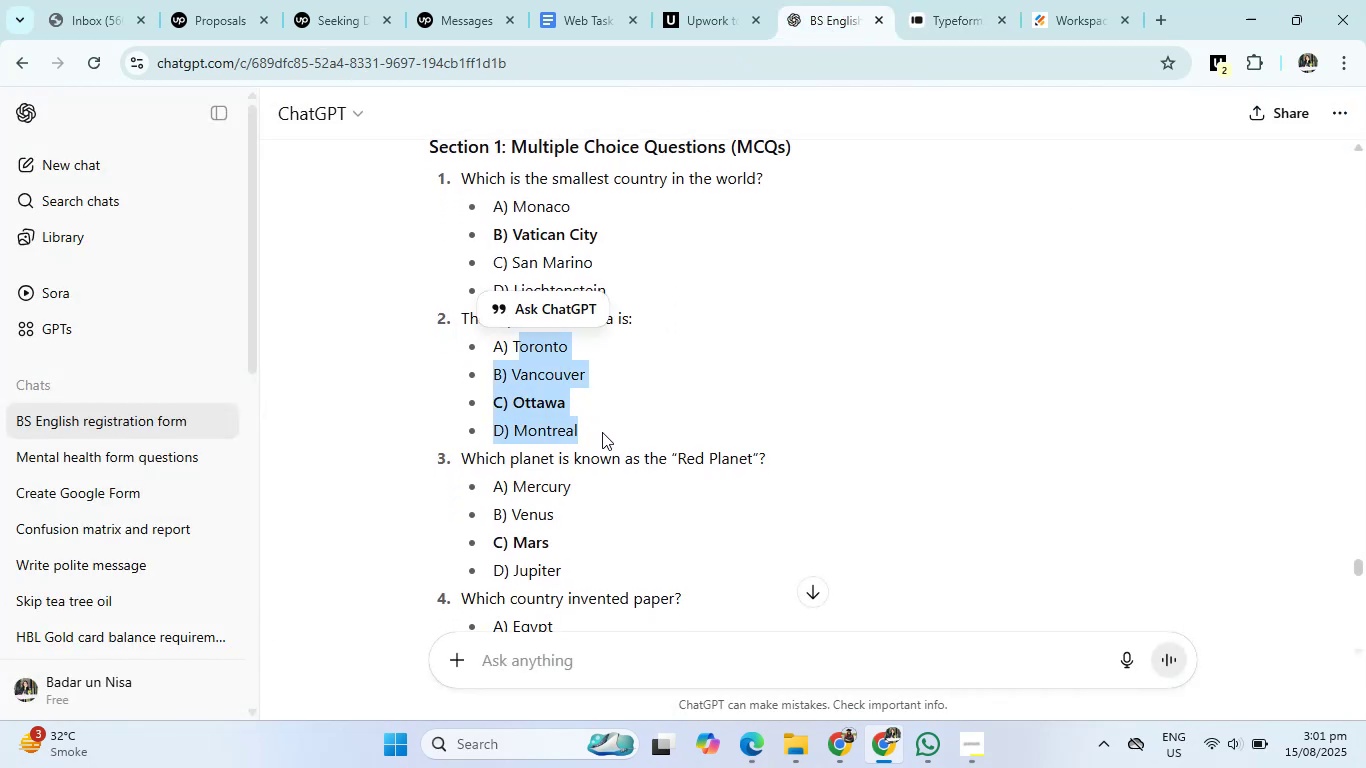 
key(Control+C)
 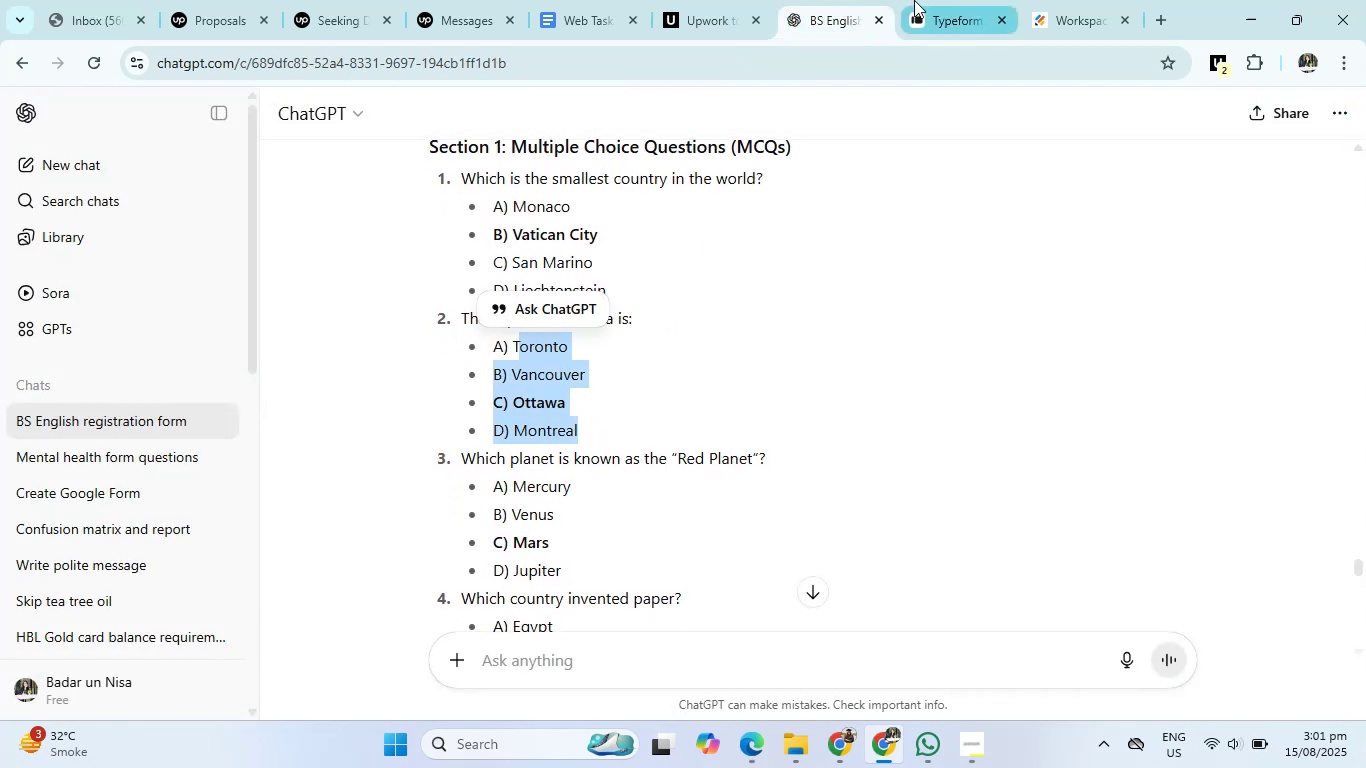 
left_click([914, 0])
 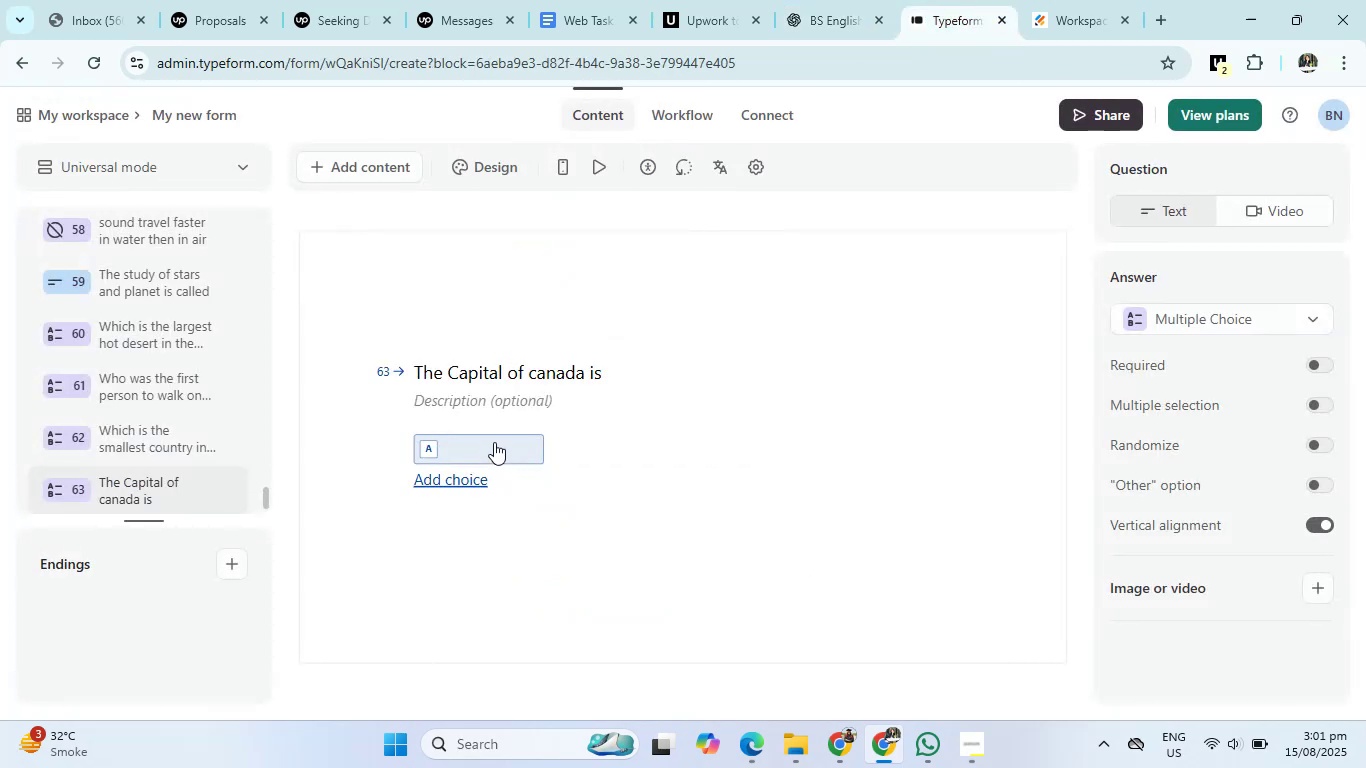 
left_click([494, 442])
 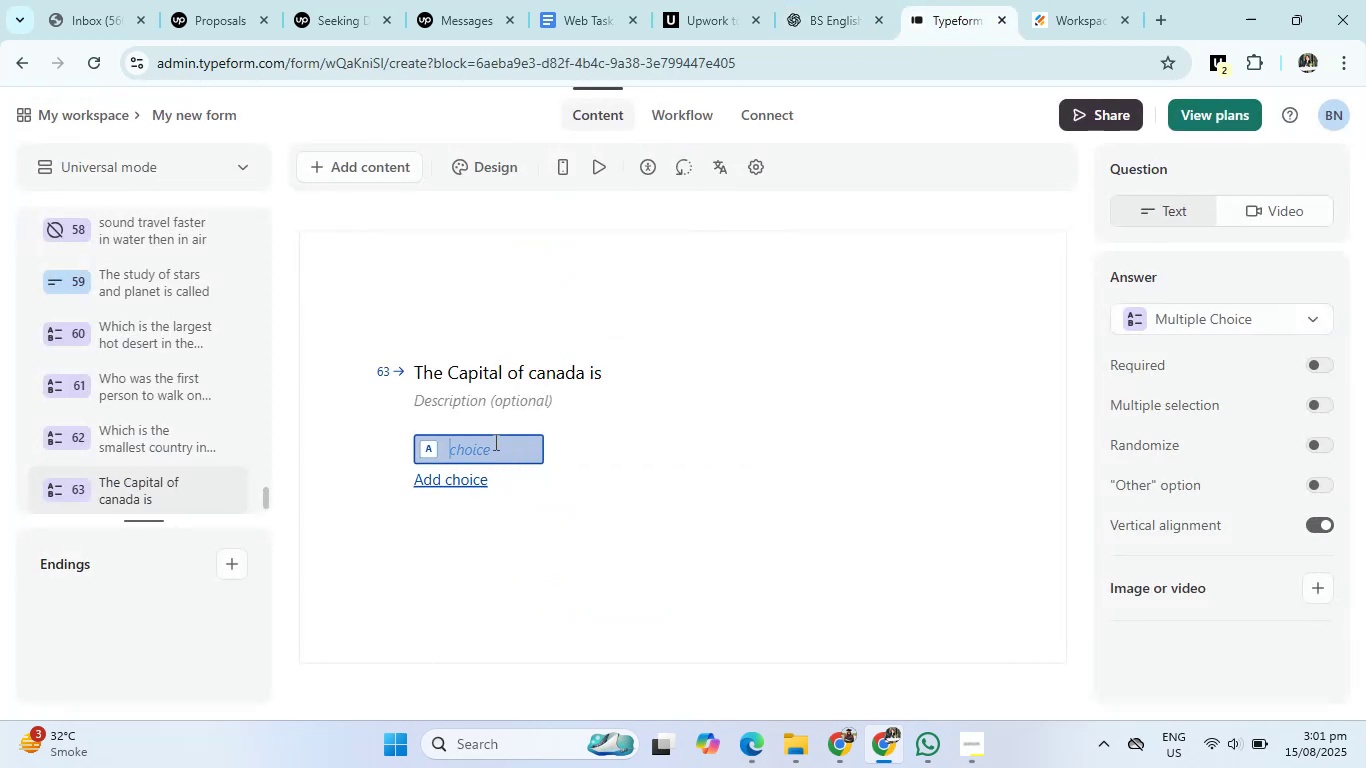 
key(Control+V)
 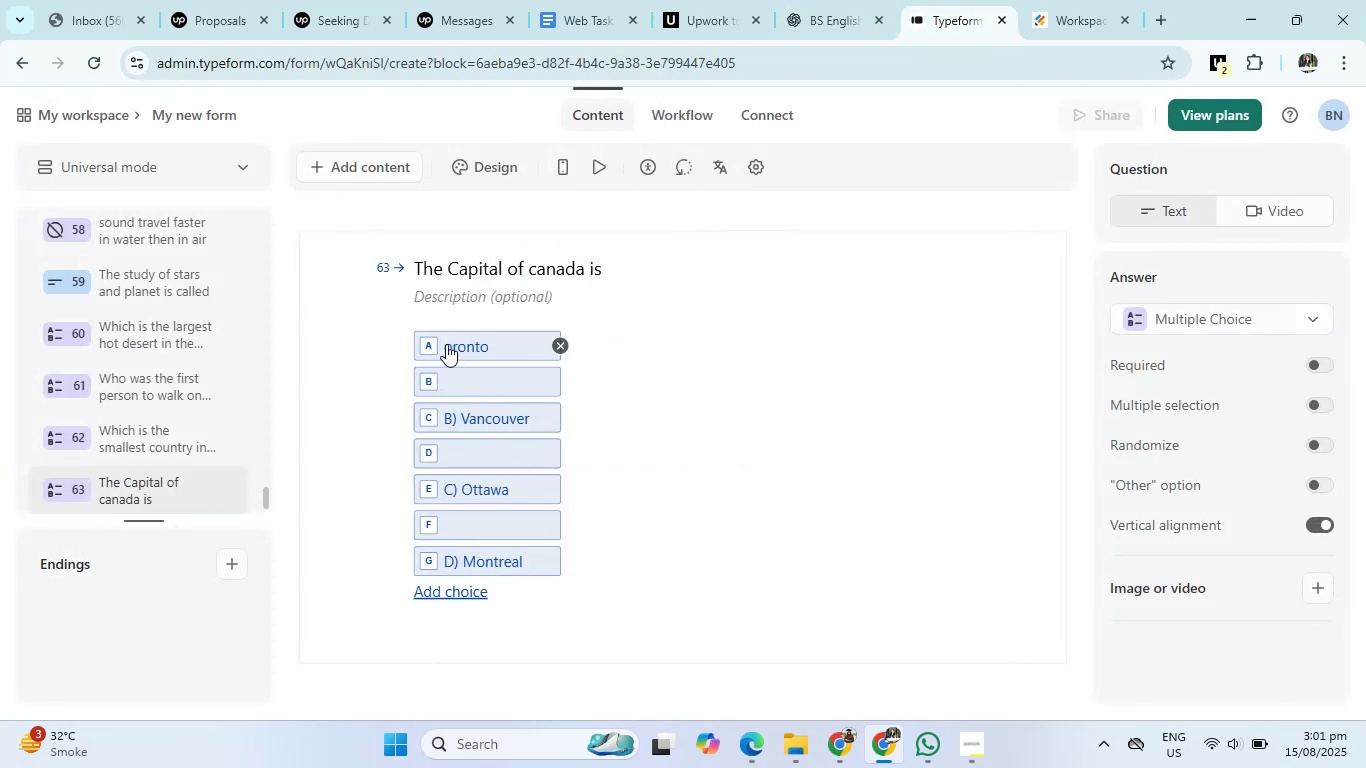 
left_click([446, 344])
 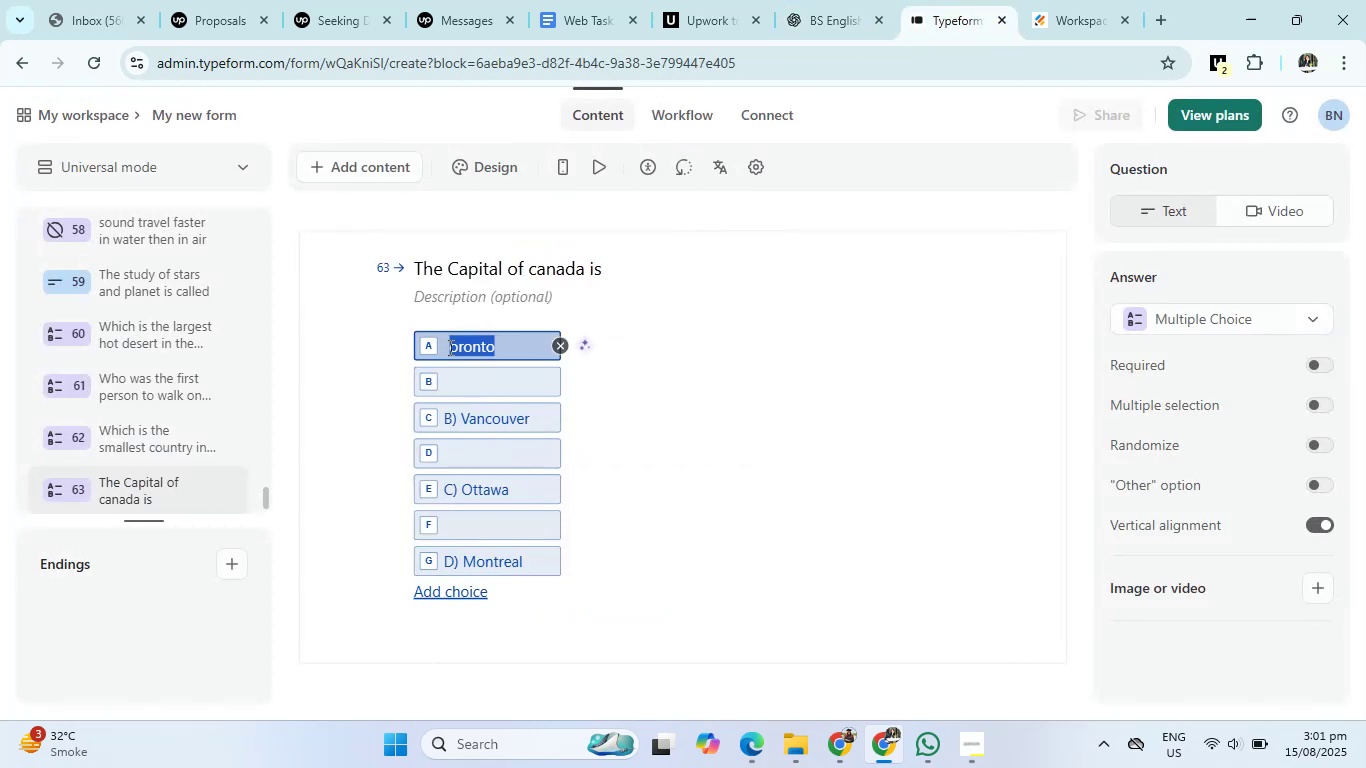 
left_click([449, 347])
 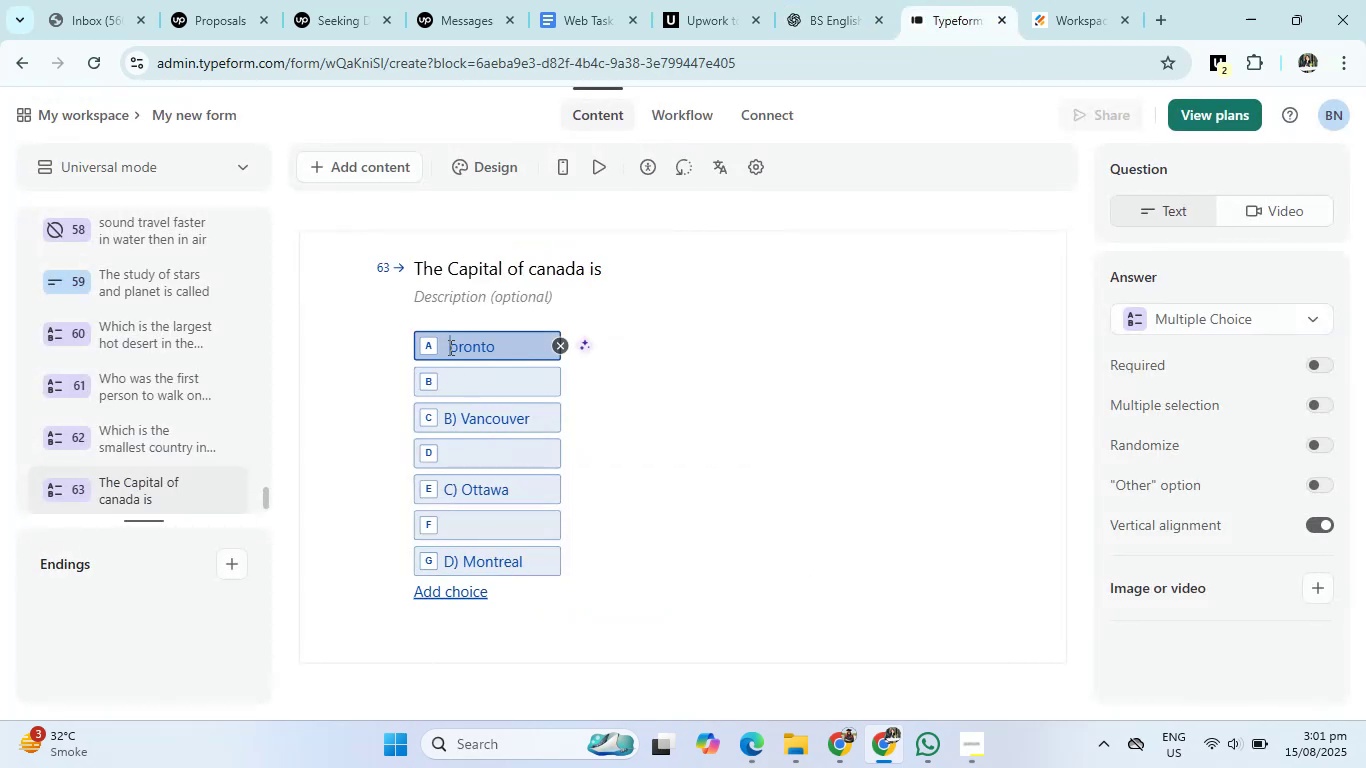 
key(Shift+ShiftRight)
 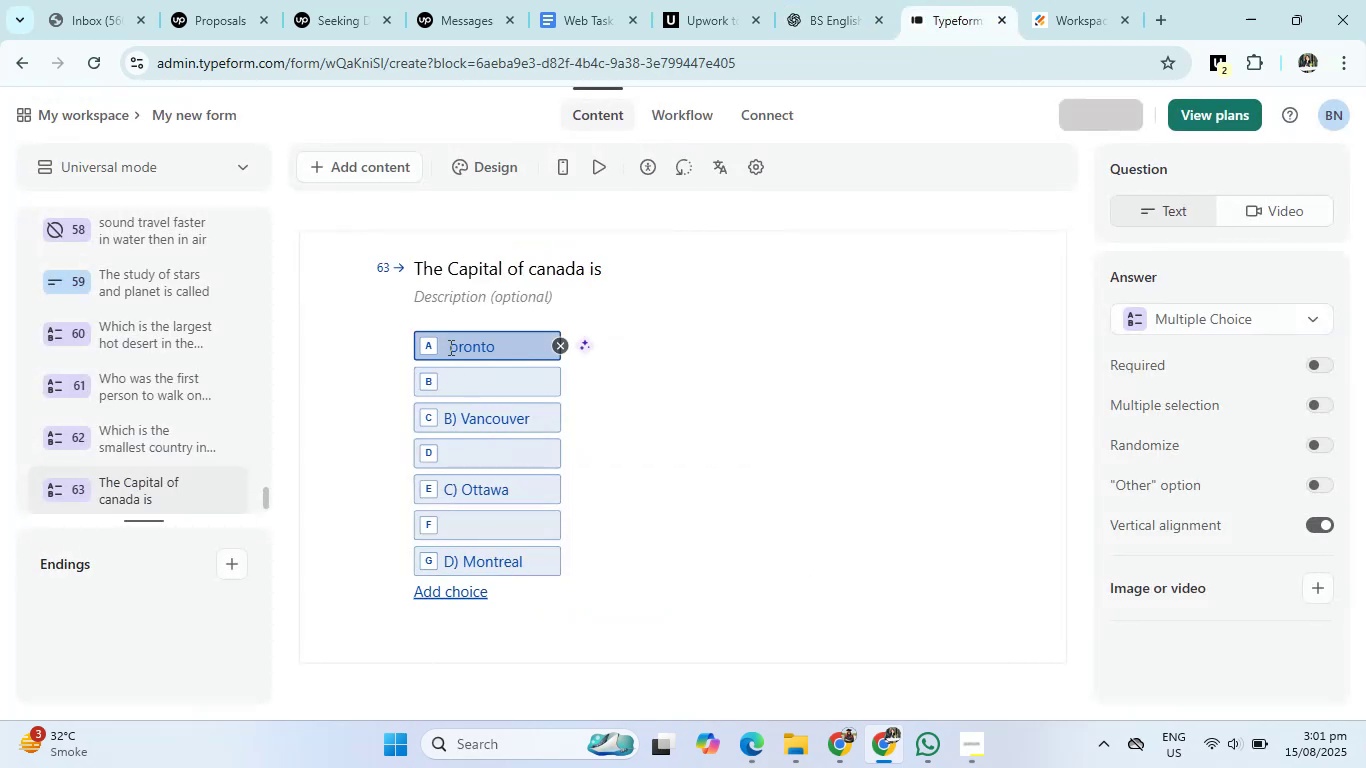 
key(Shift+T)
 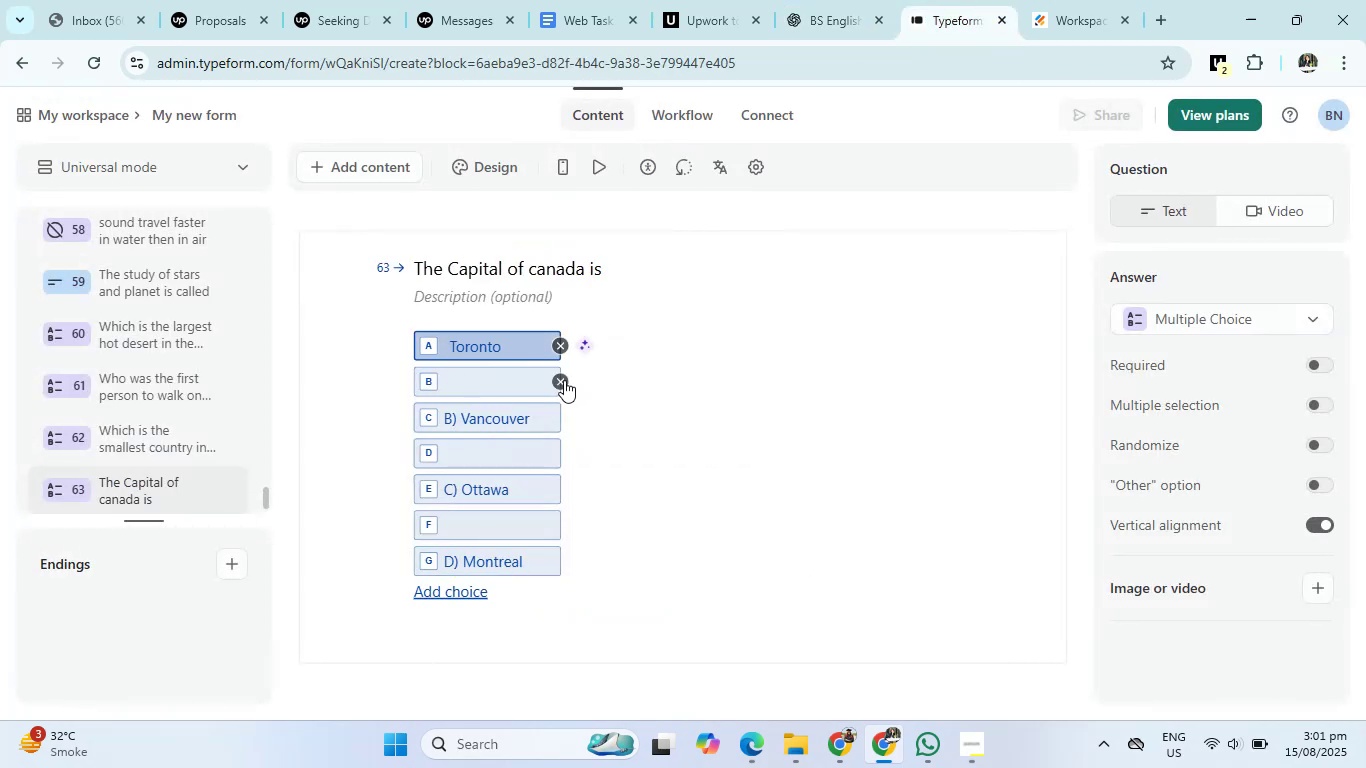 
left_click([562, 379])
 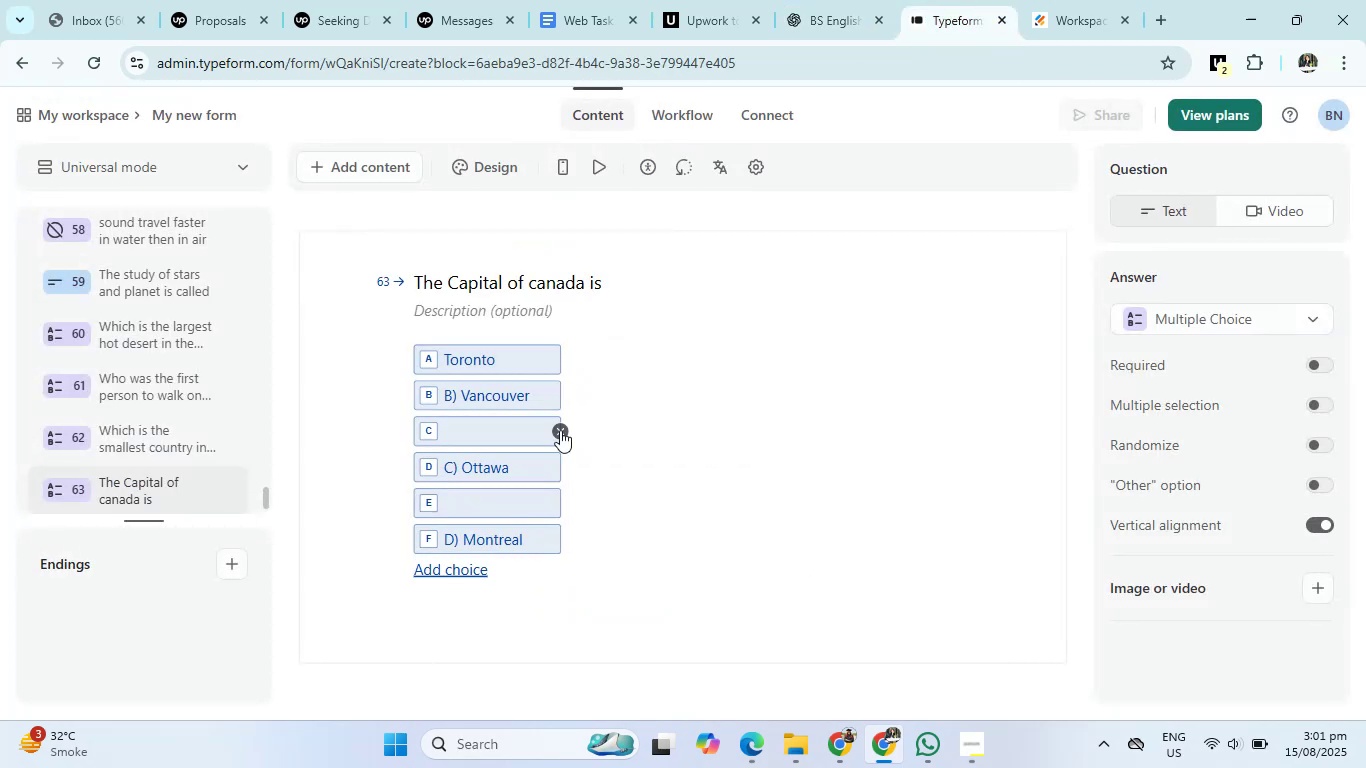 
left_click([560, 430])
 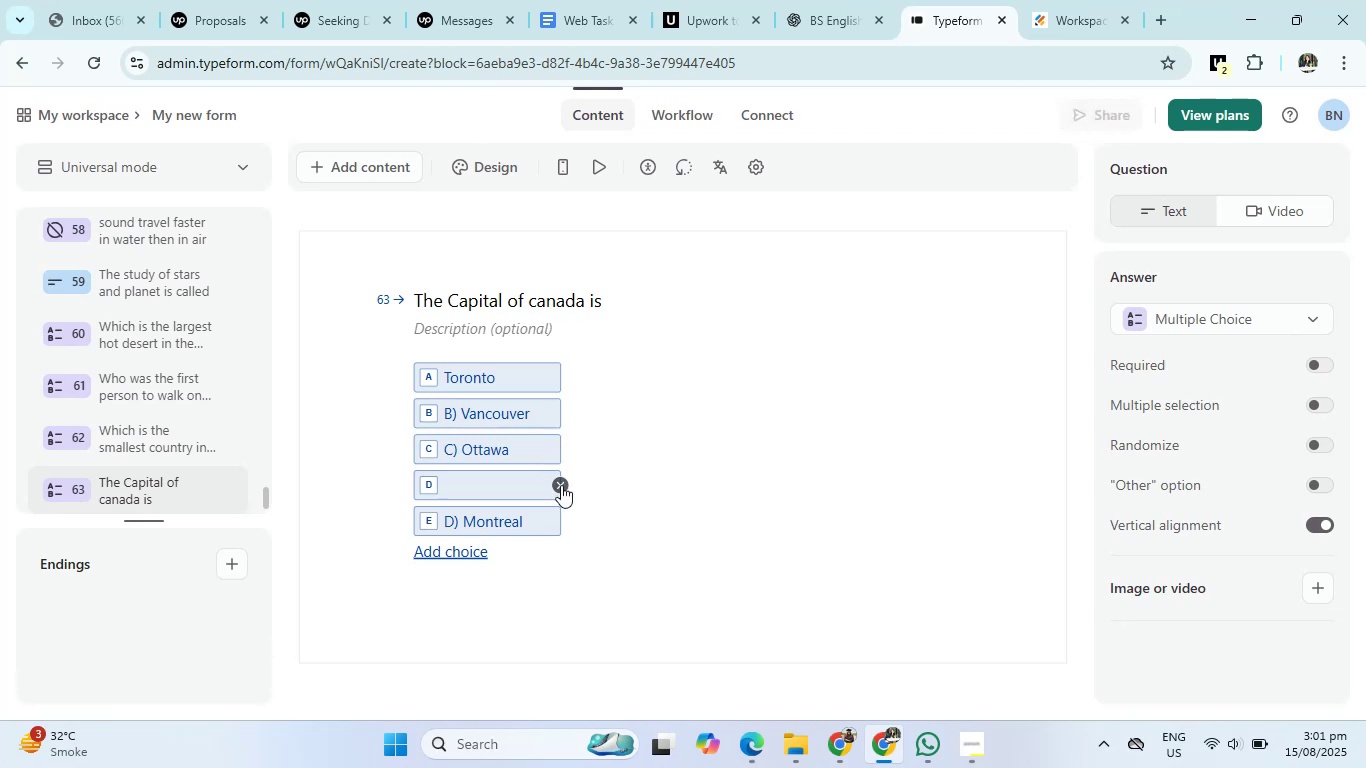 
left_click([561, 485])
 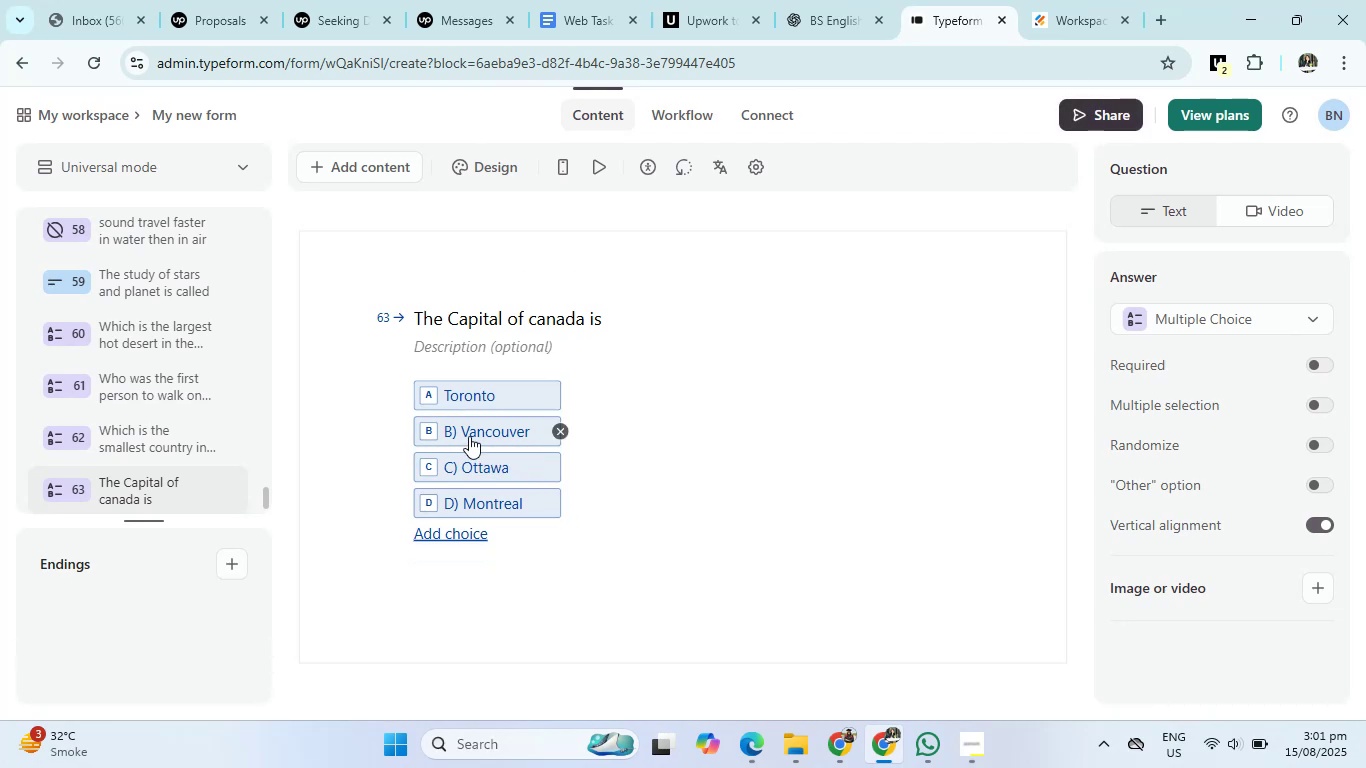 
left_click([469, 436])
 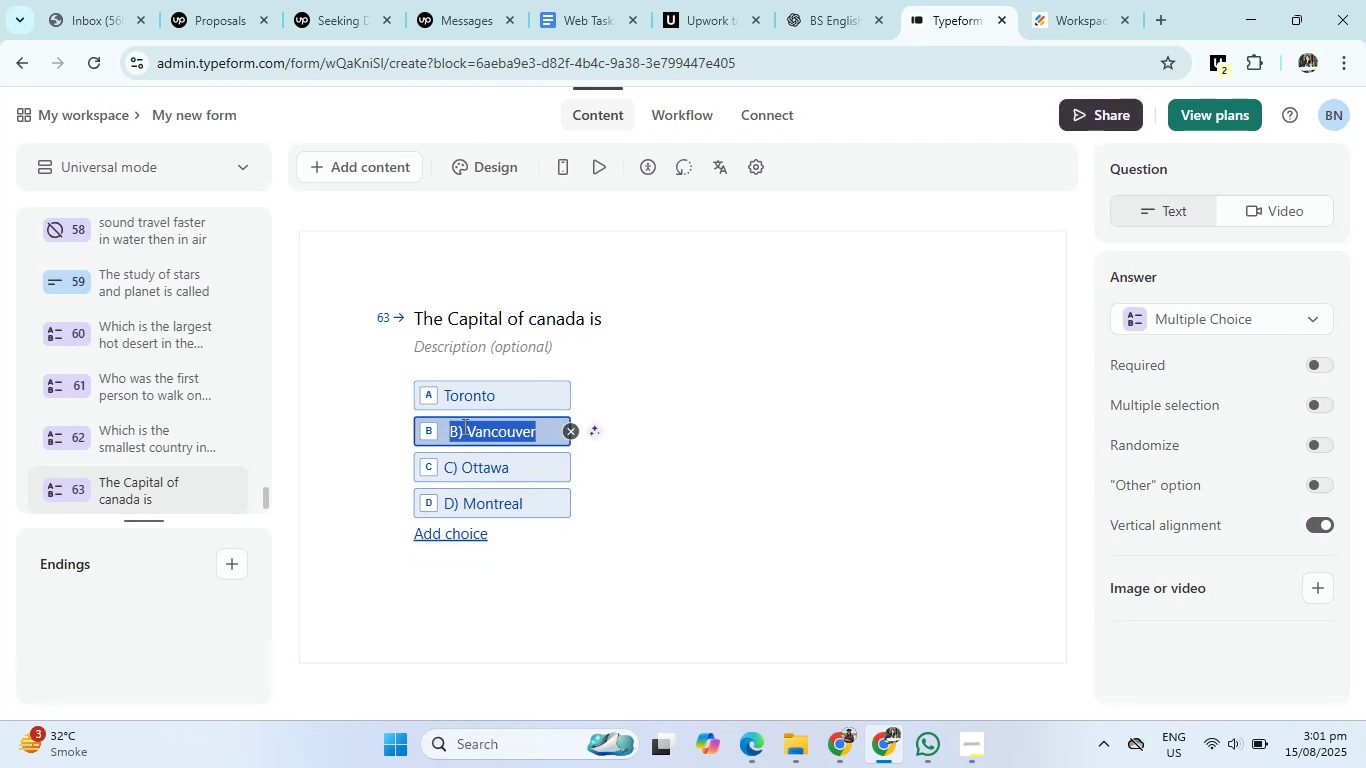 
left_click([463, 426])
 